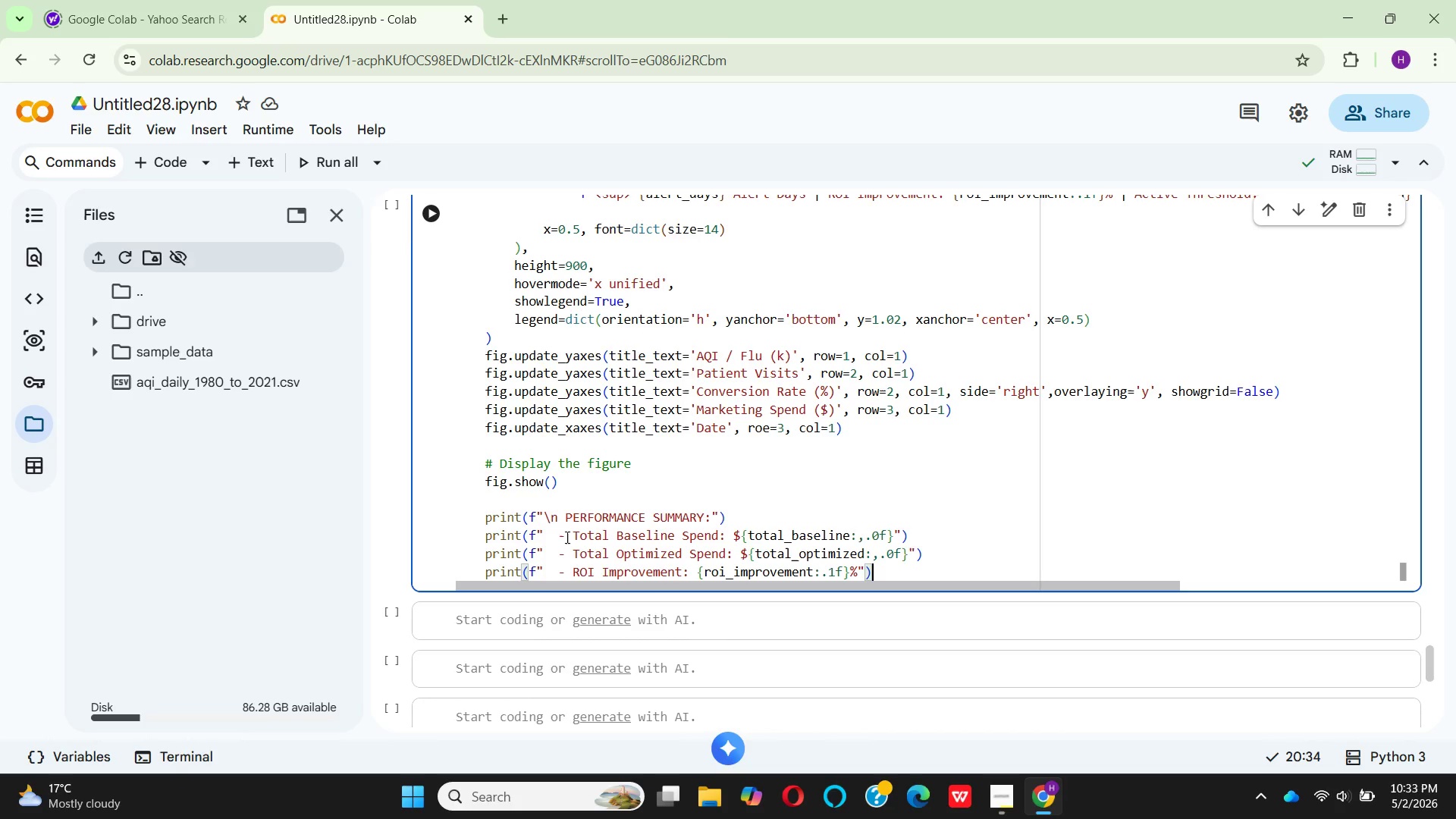 
wait(71.38)
 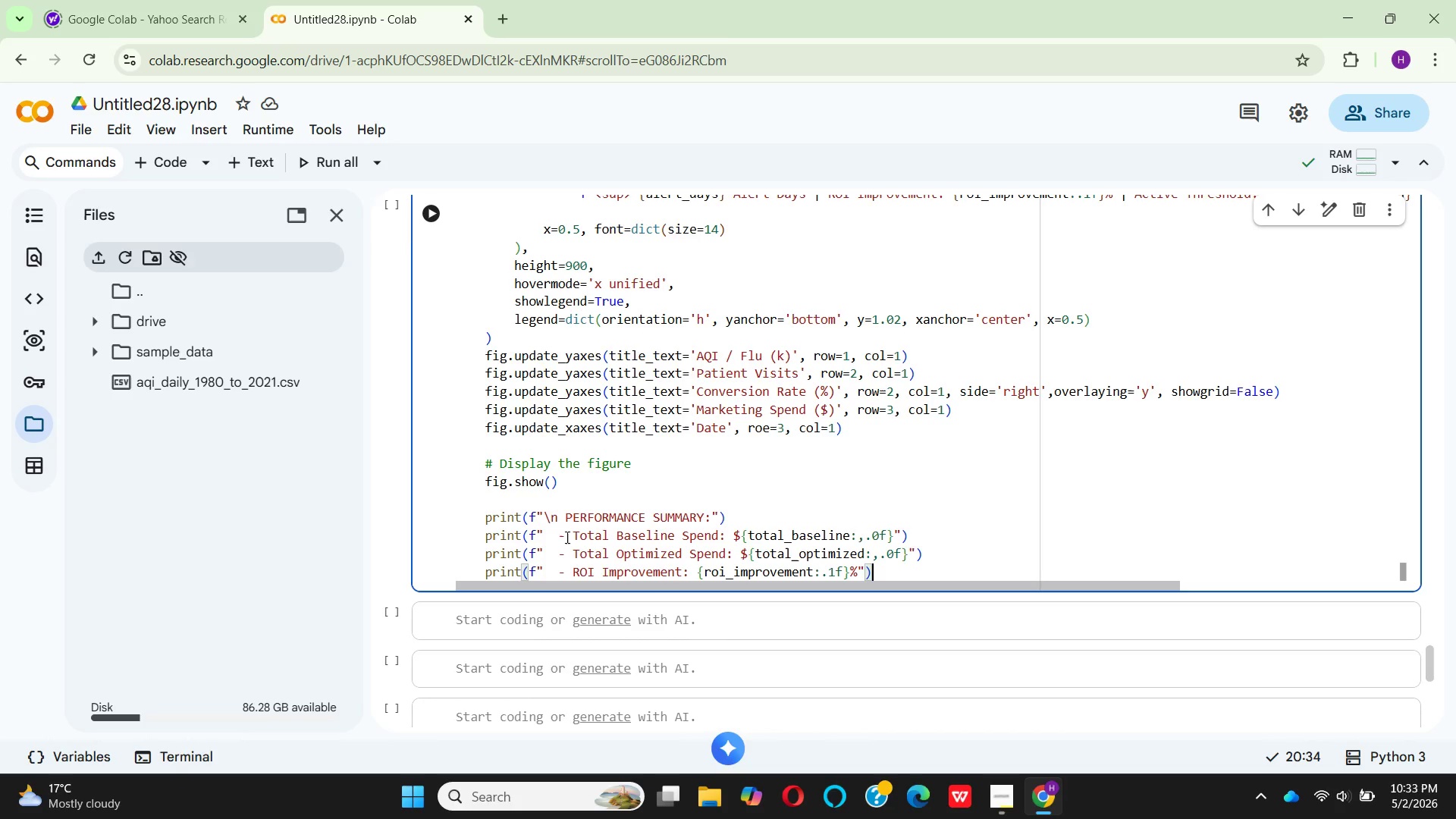 
hold_key(key=Unknown, duration=0.56)
 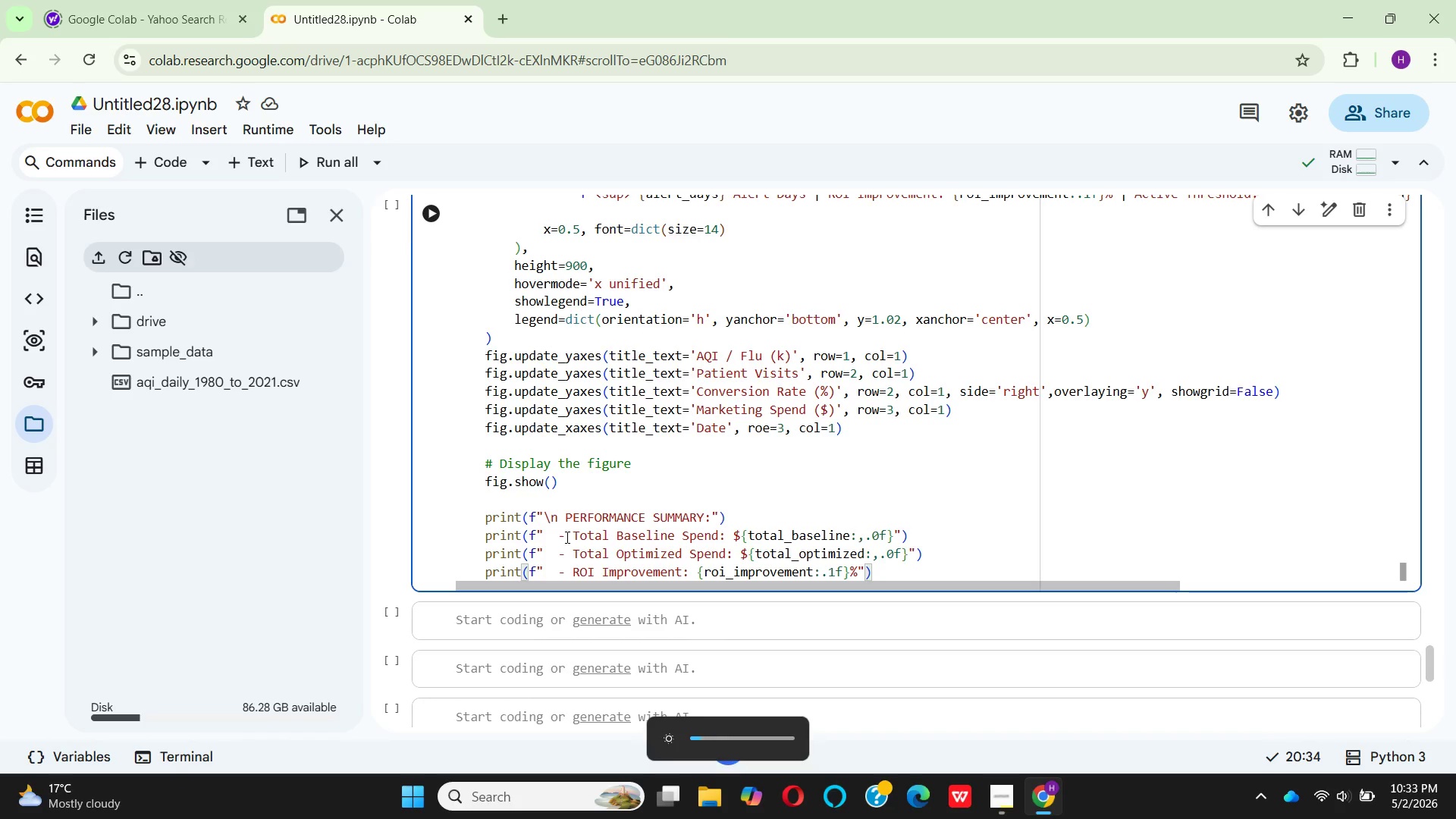 
key(Unknown)
 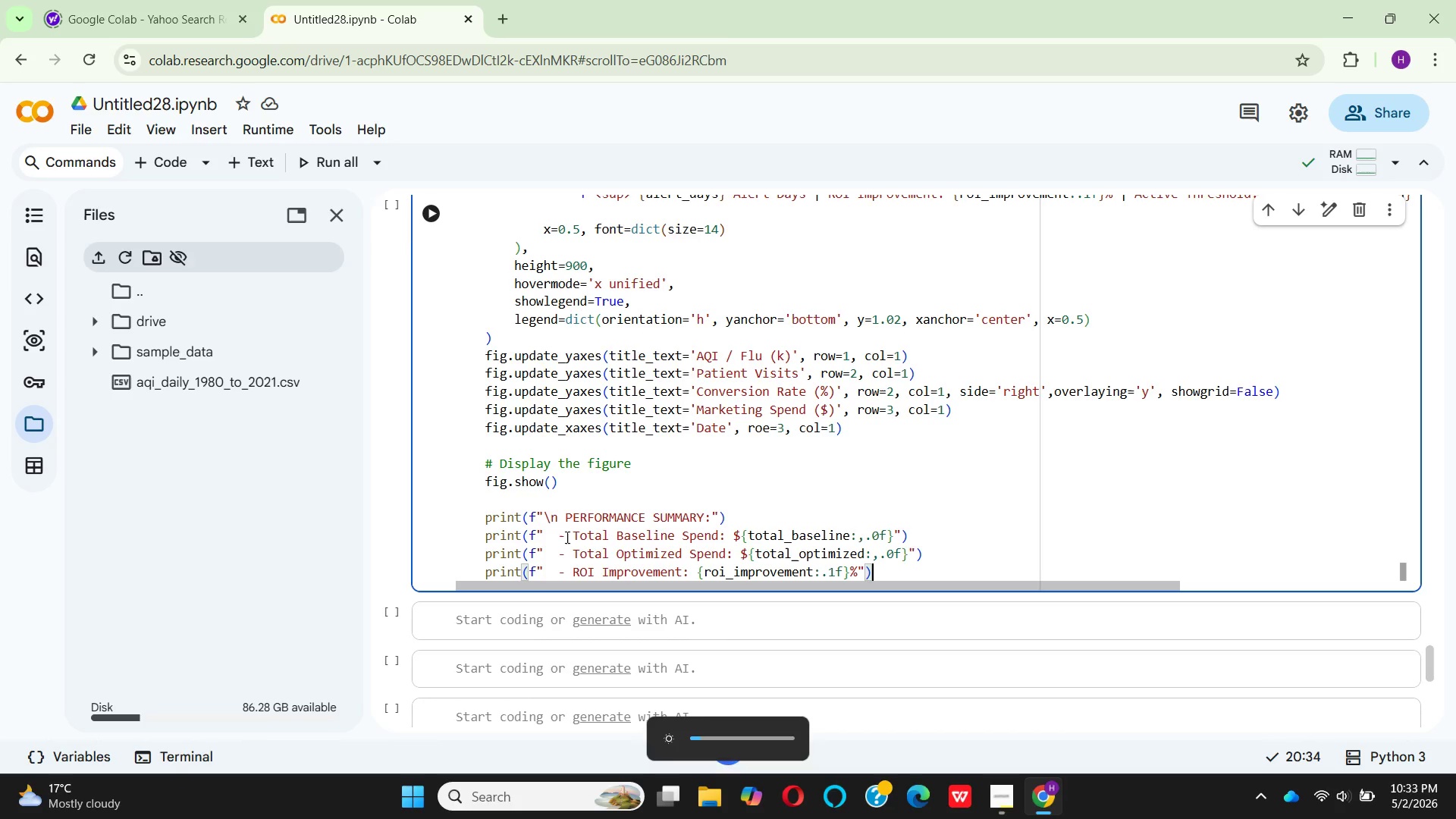 
key(Unknown)
 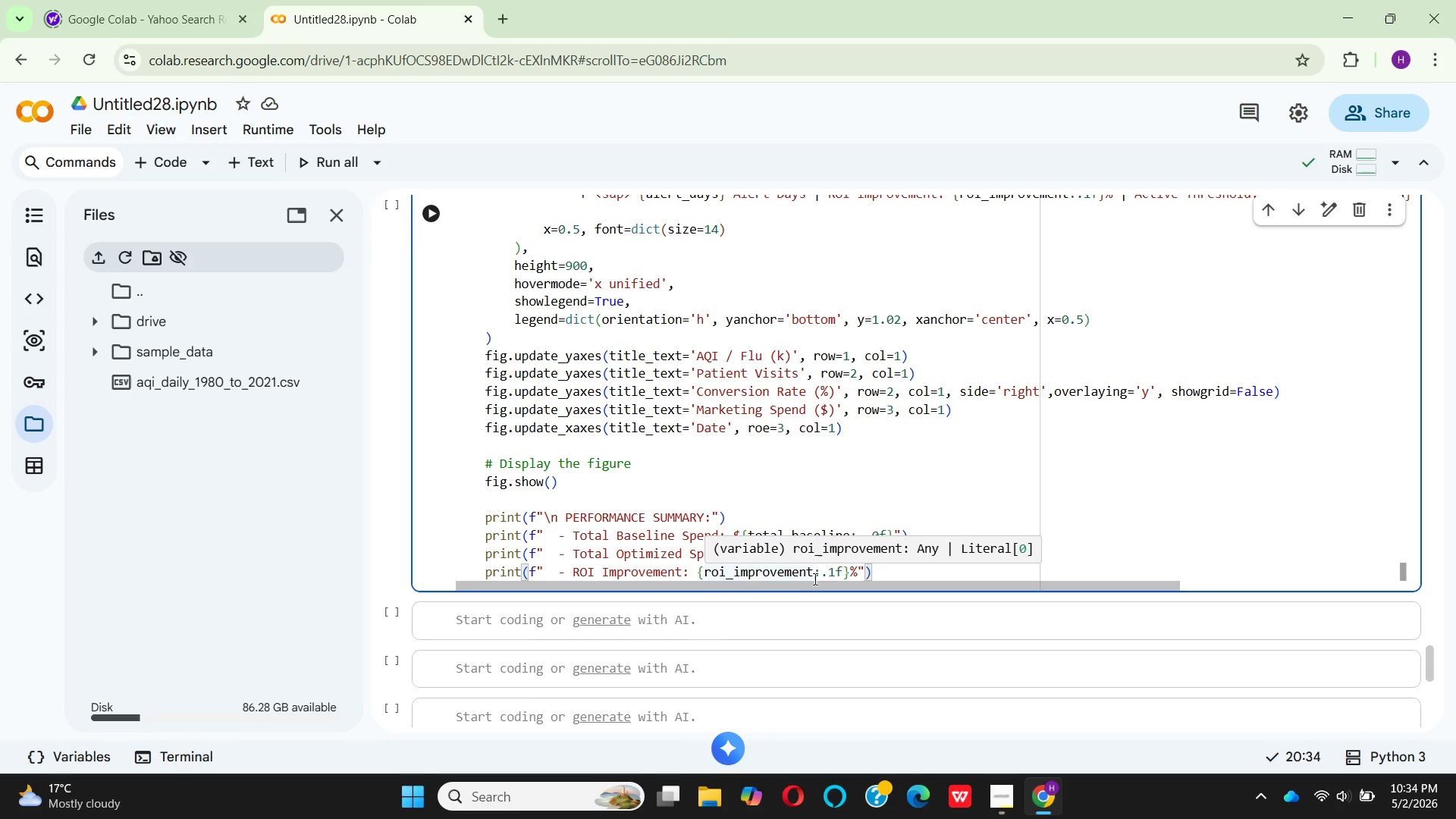 
wait(91.8)
 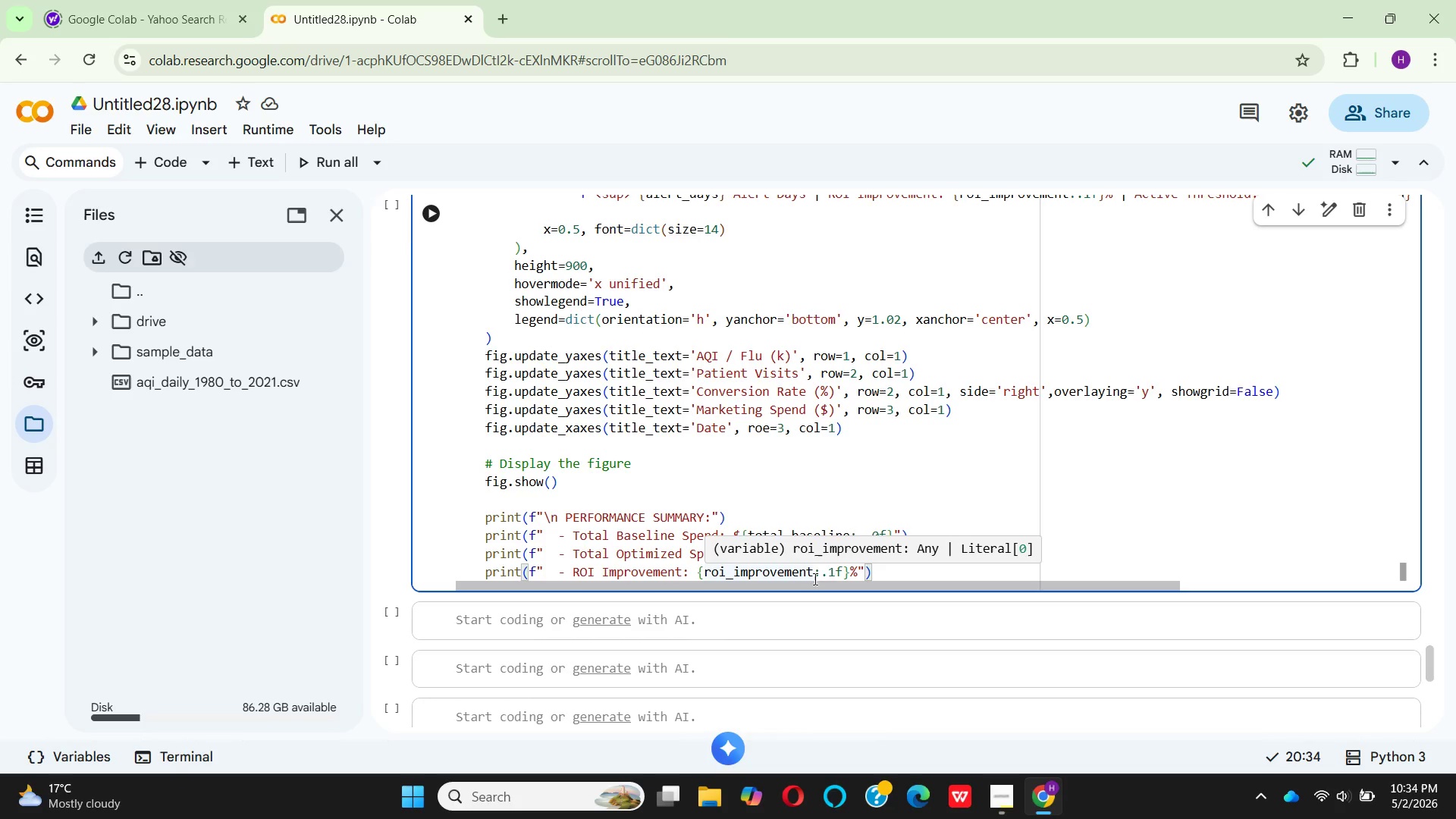 
key(Enter)
 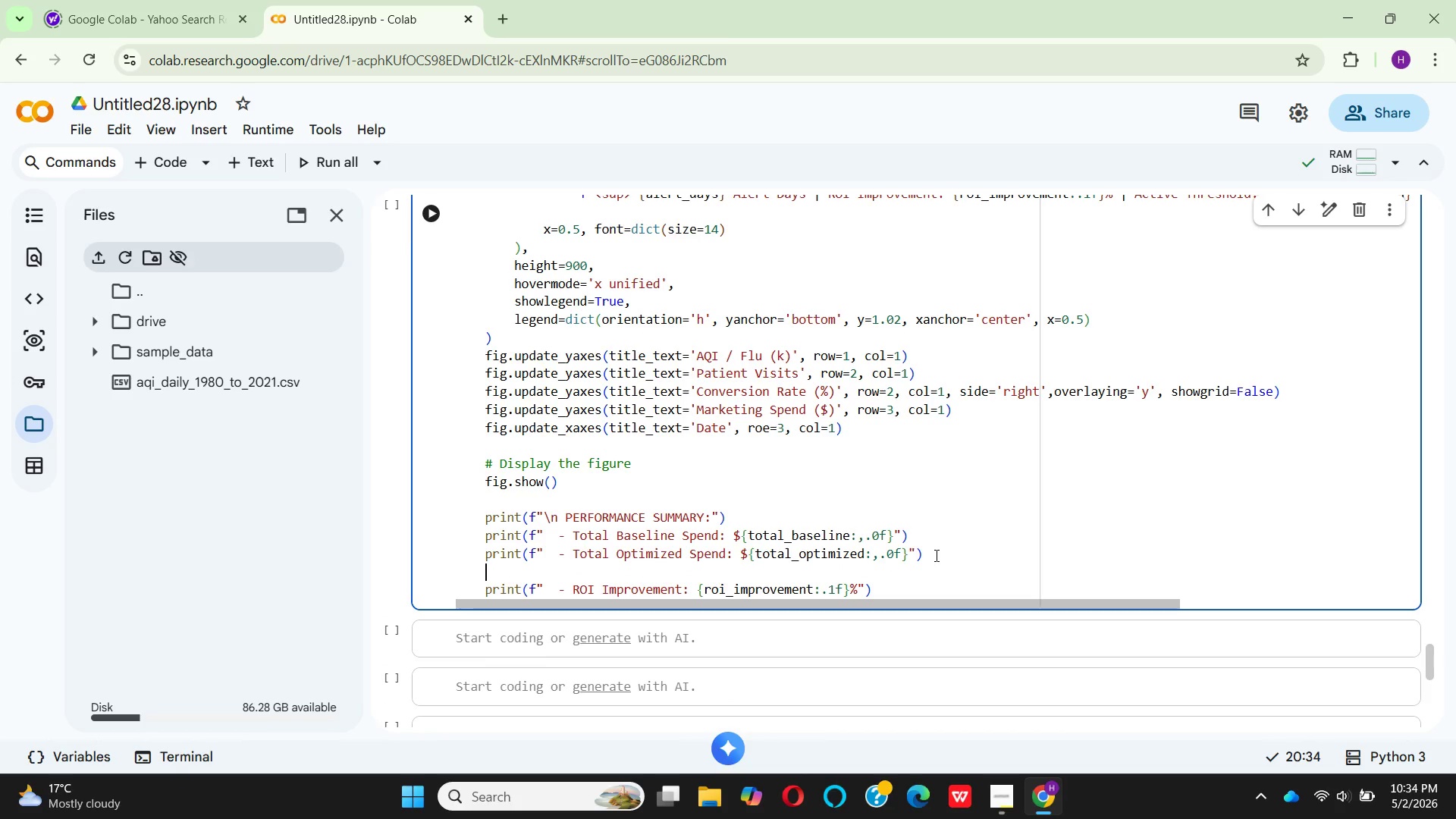 
type(prnt(f"  - Additional conver)
 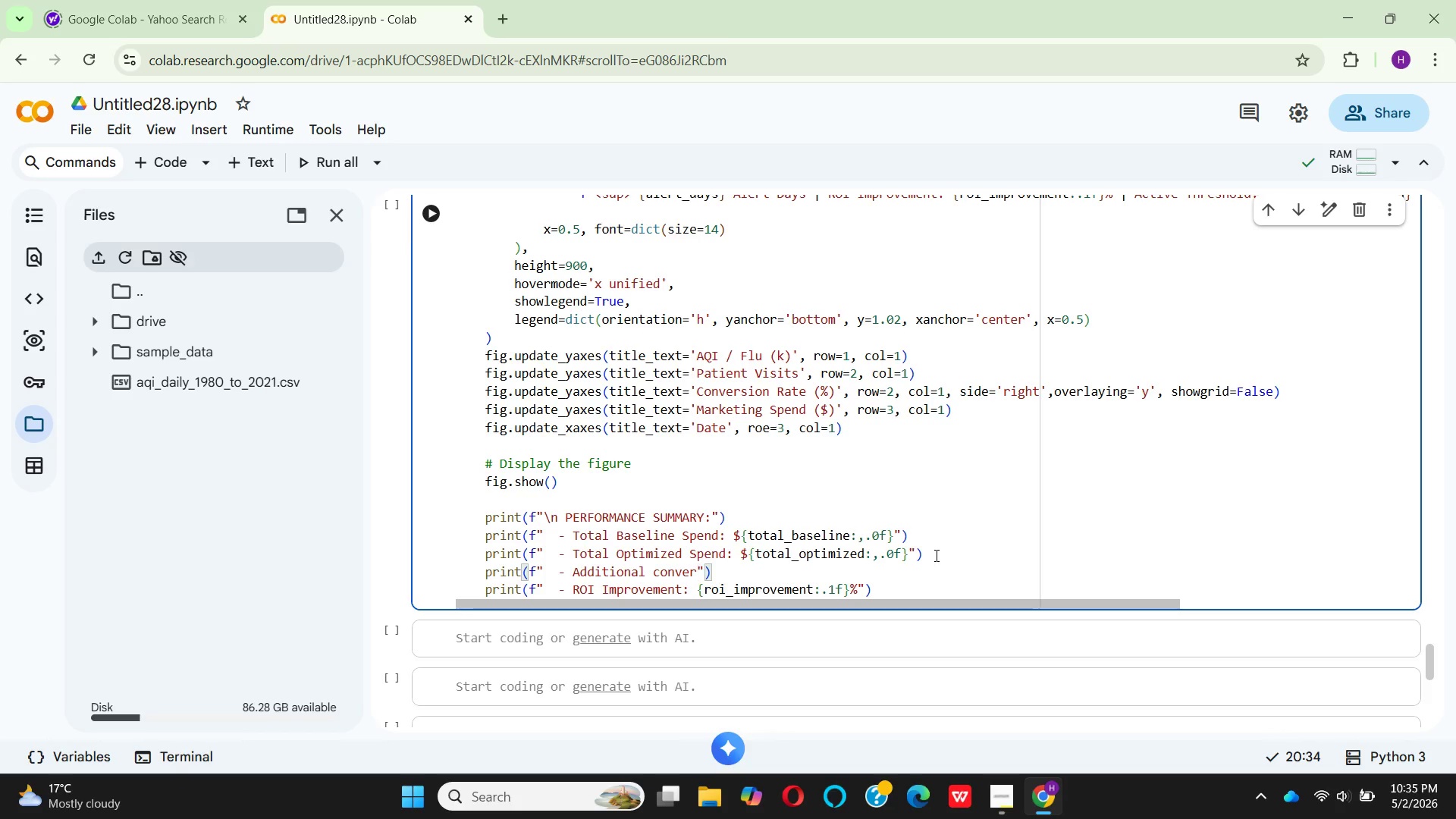 
type(sions: )
 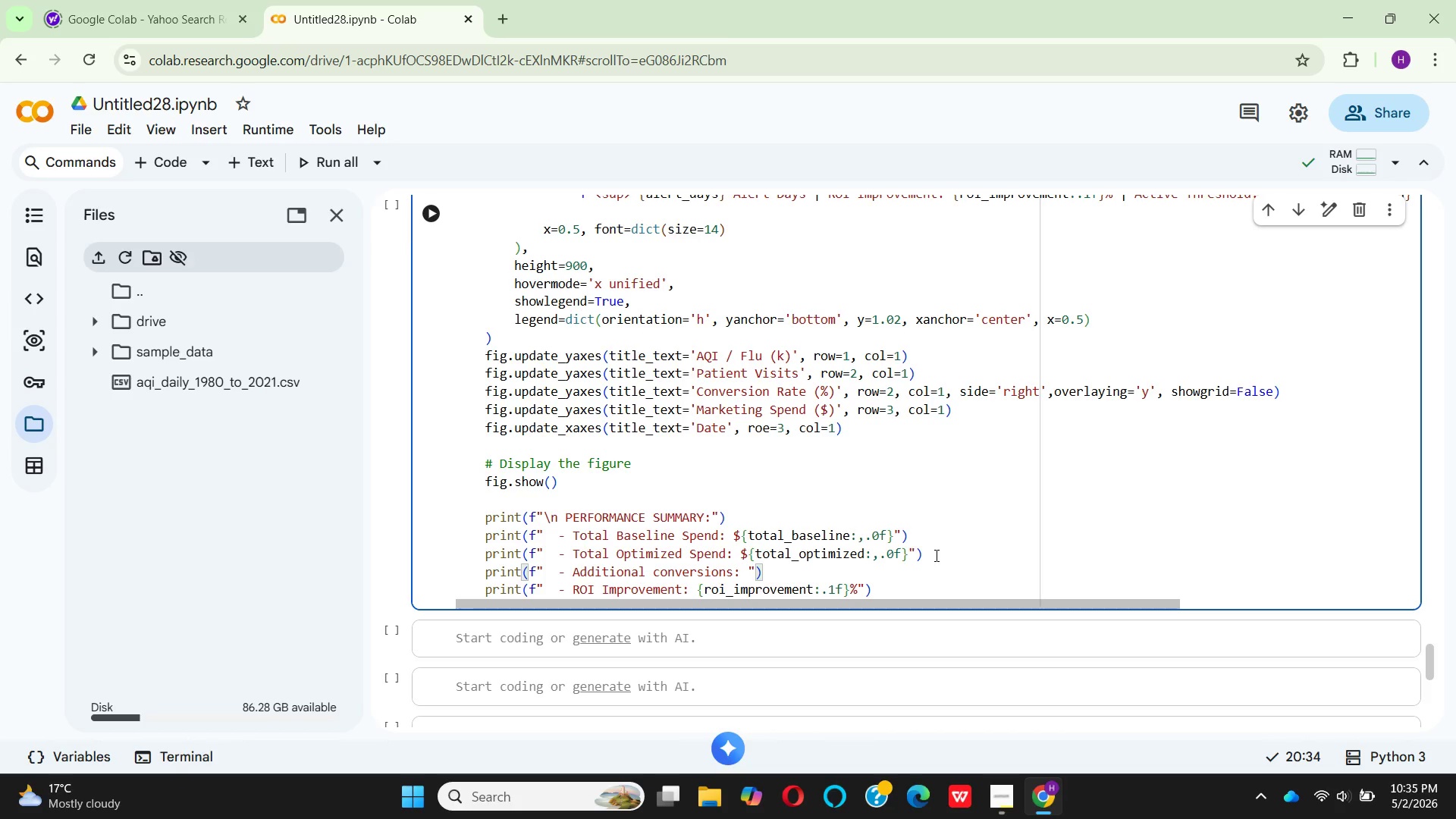 
wait(5.7)
 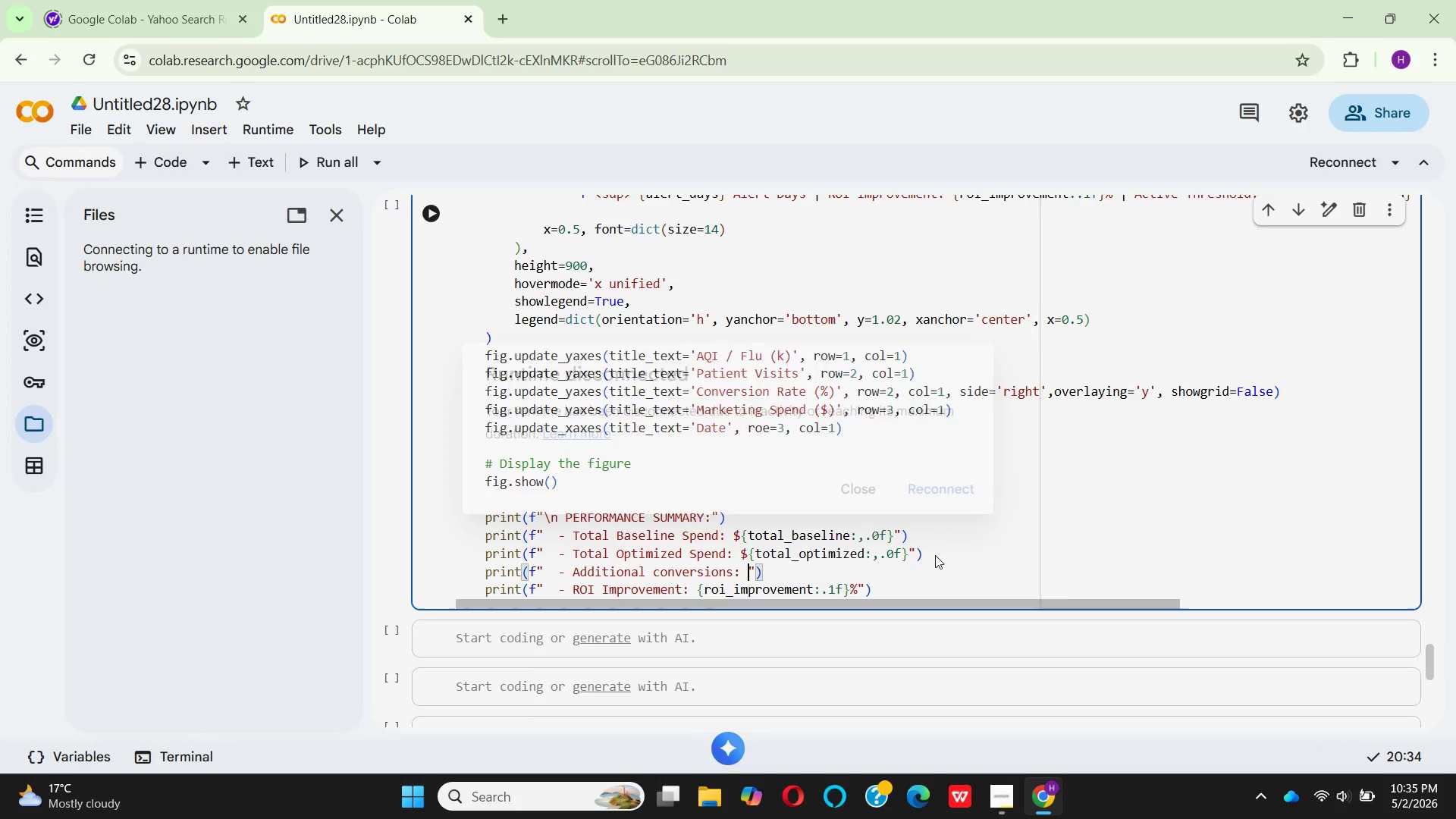 
type({toy)
key(Backspace)
type(ta)
 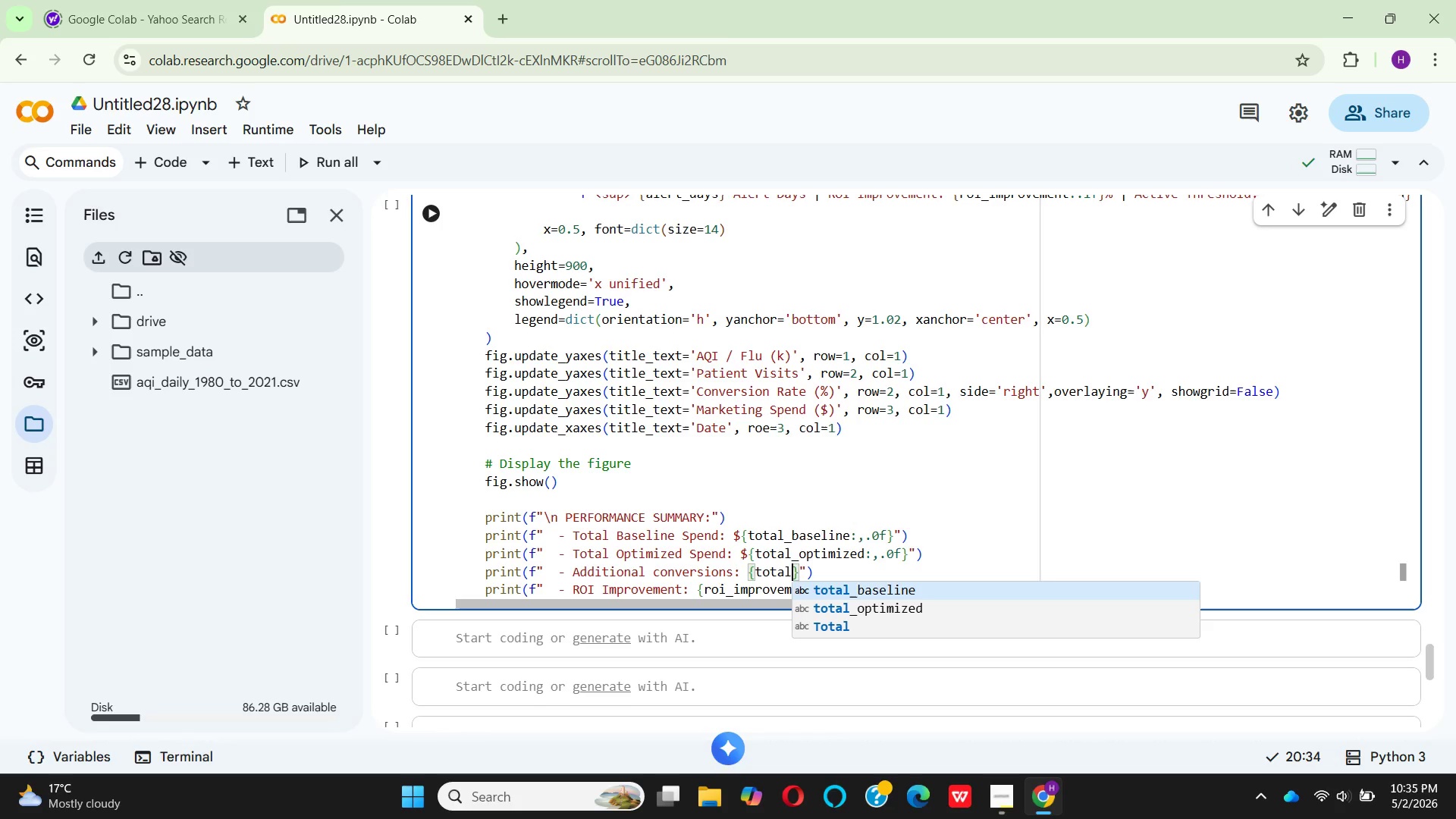 
hold_key(key=L, duration=0.33)
 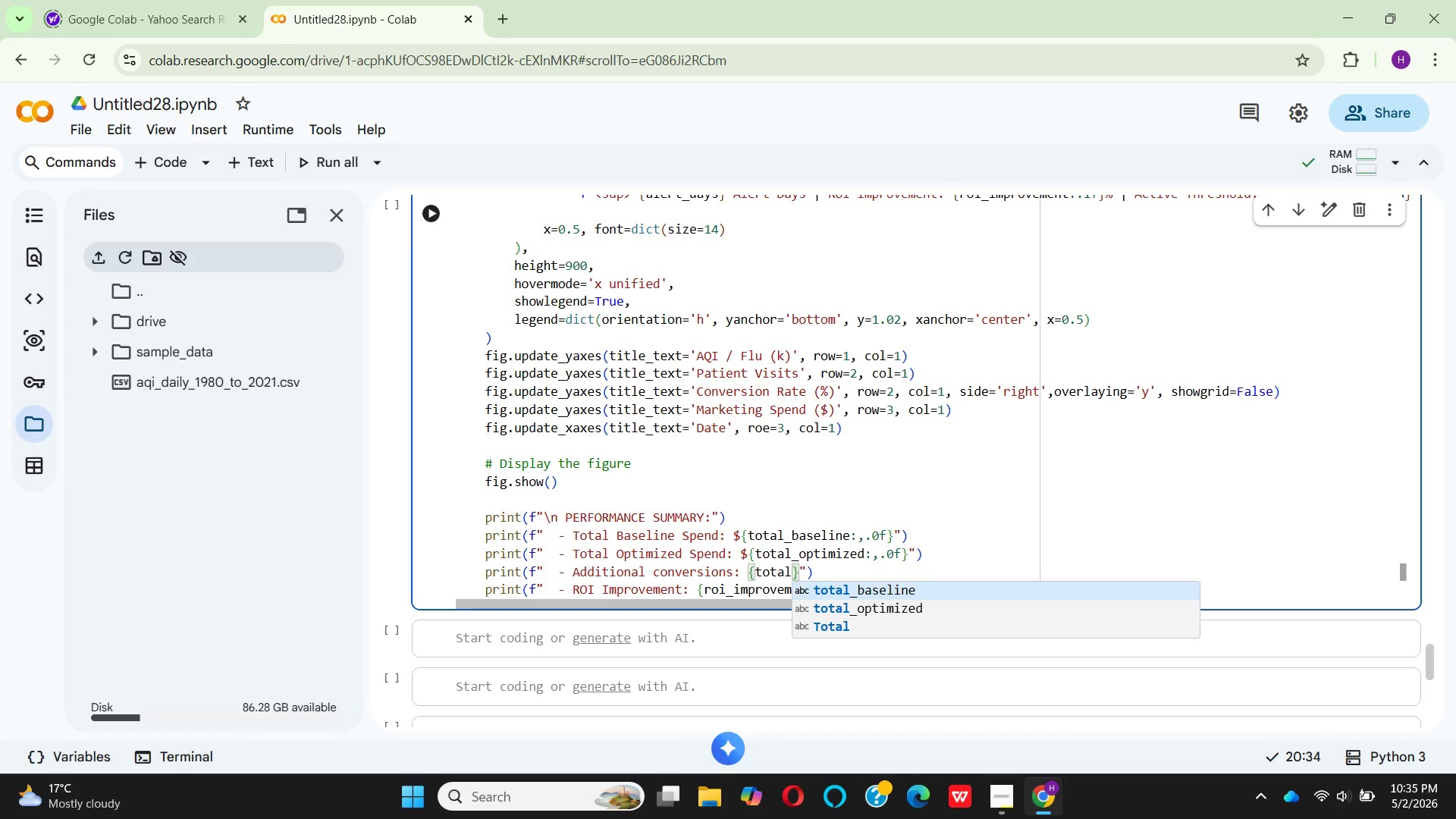 
key(ArrowDown)
 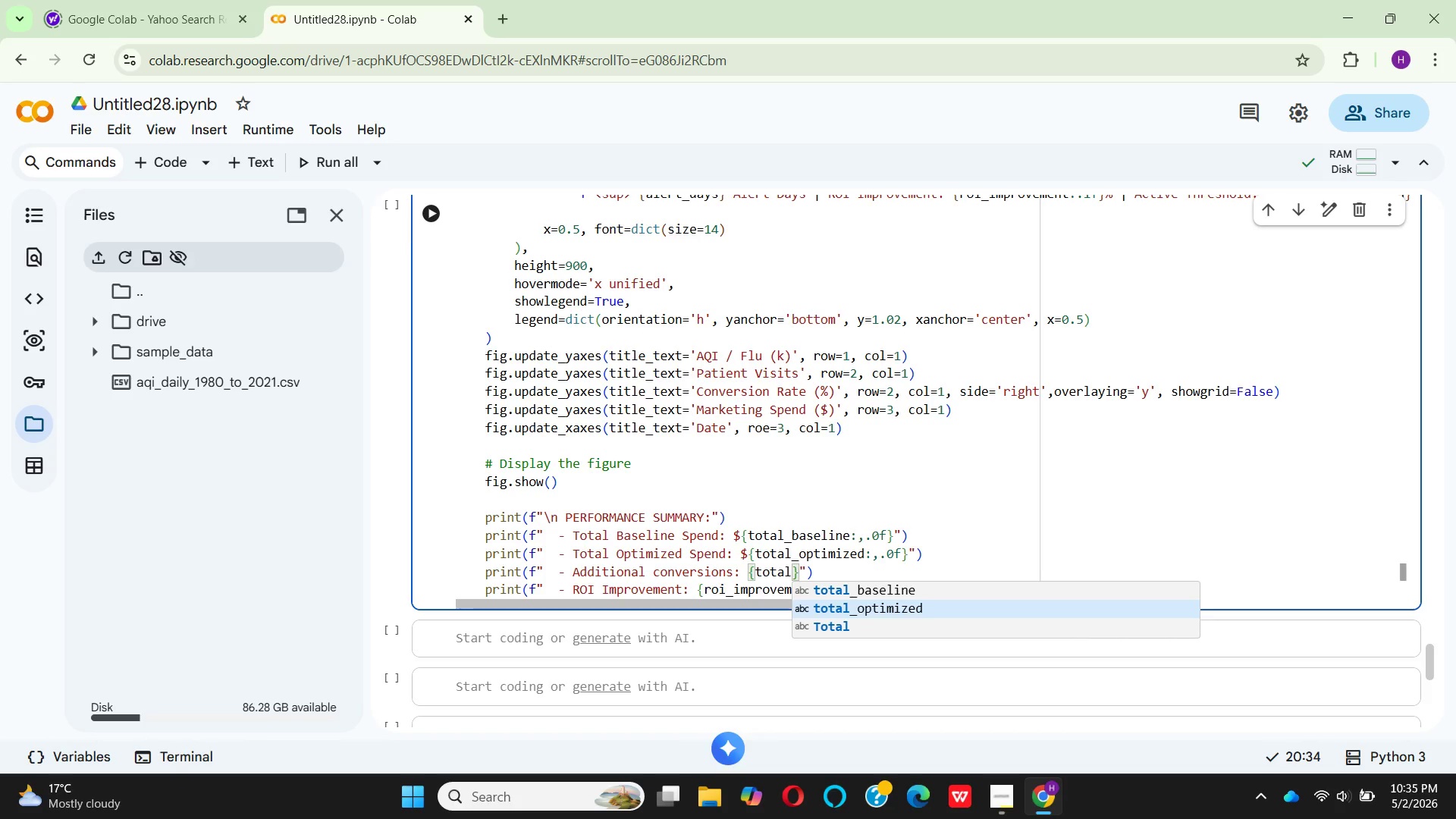 
key(Enter)
 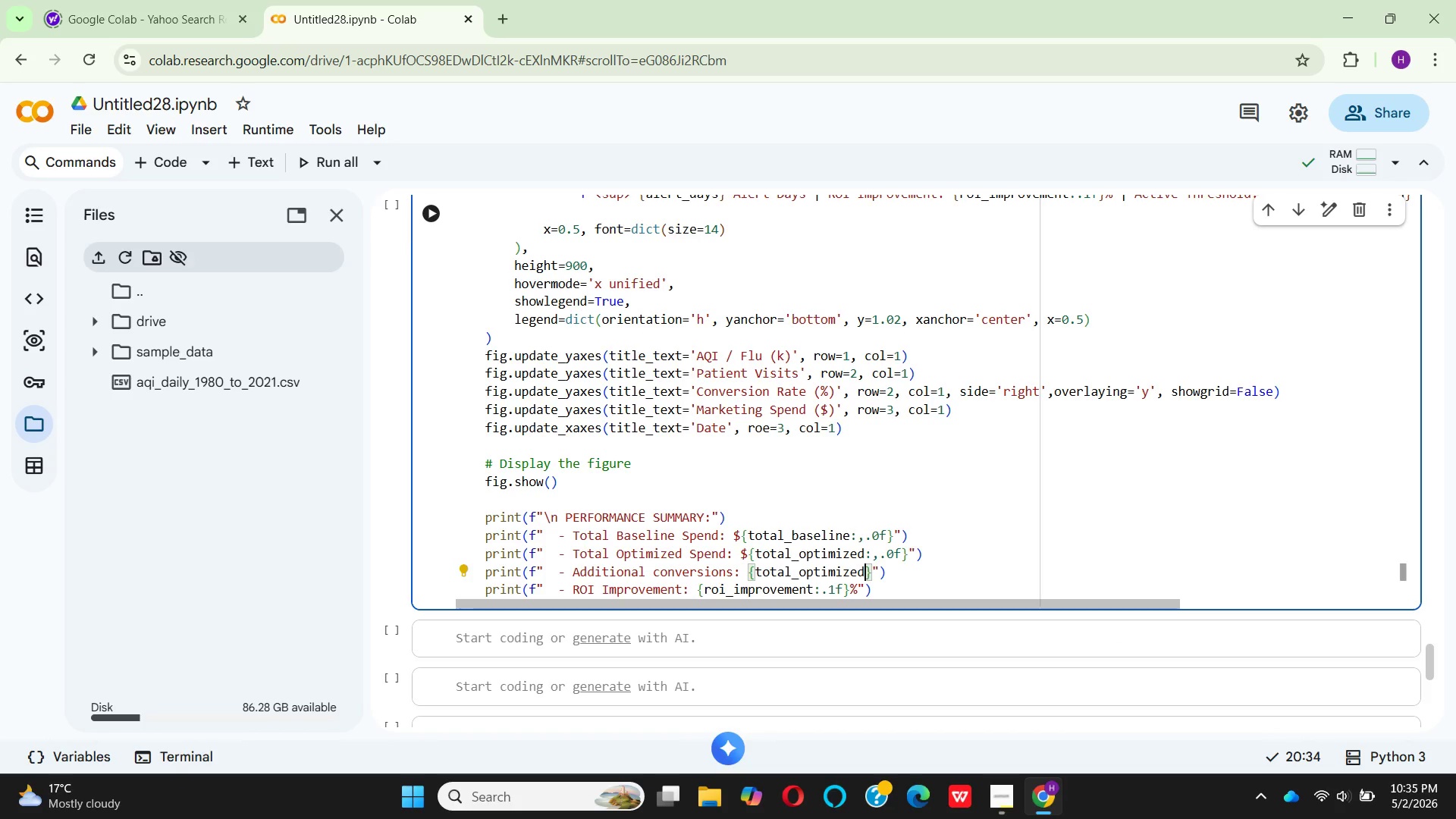 
hold_key(key=Space, duration=0.31)
 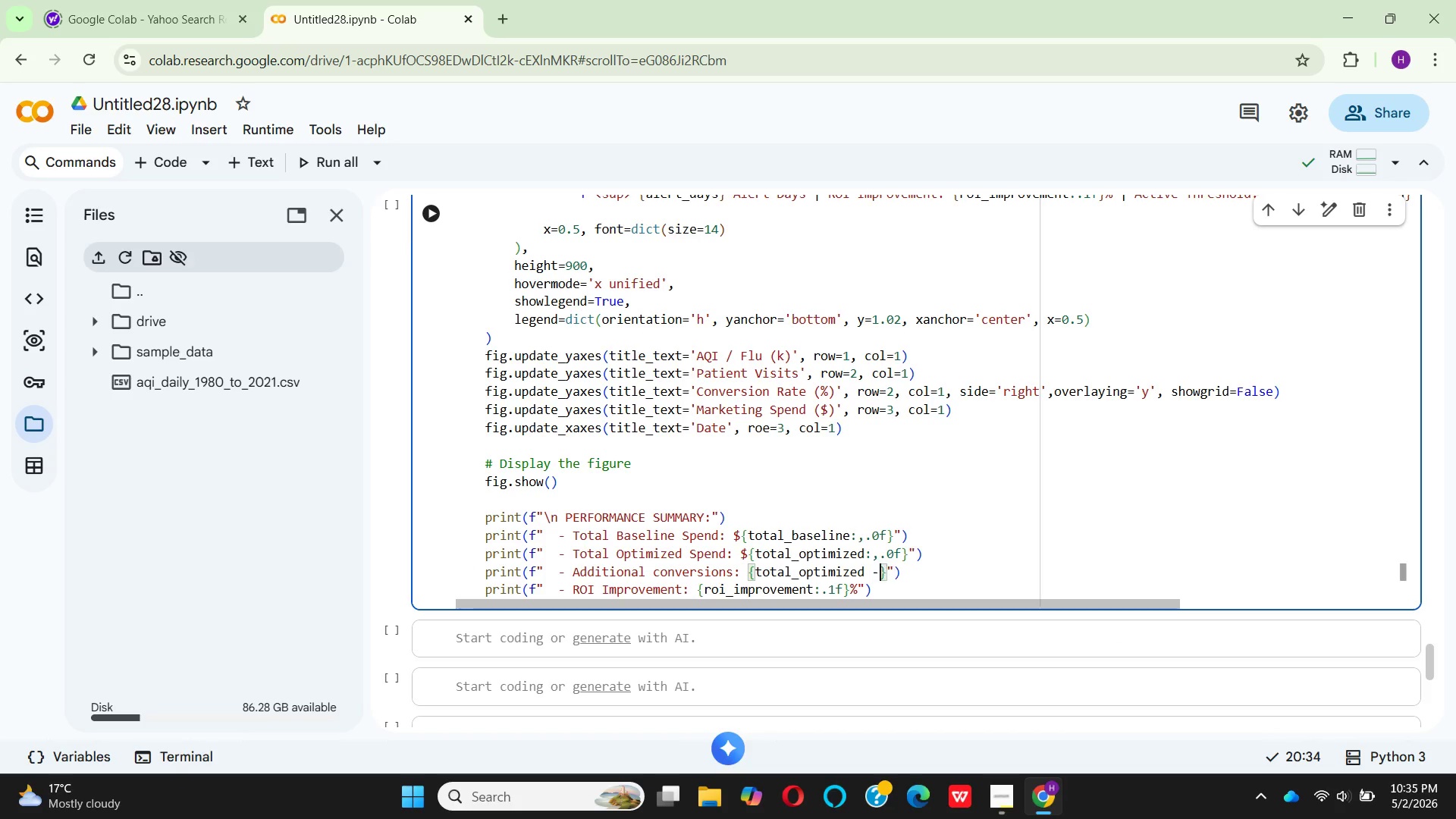 
type(- ta)
key(Backspace)
type(otal)
 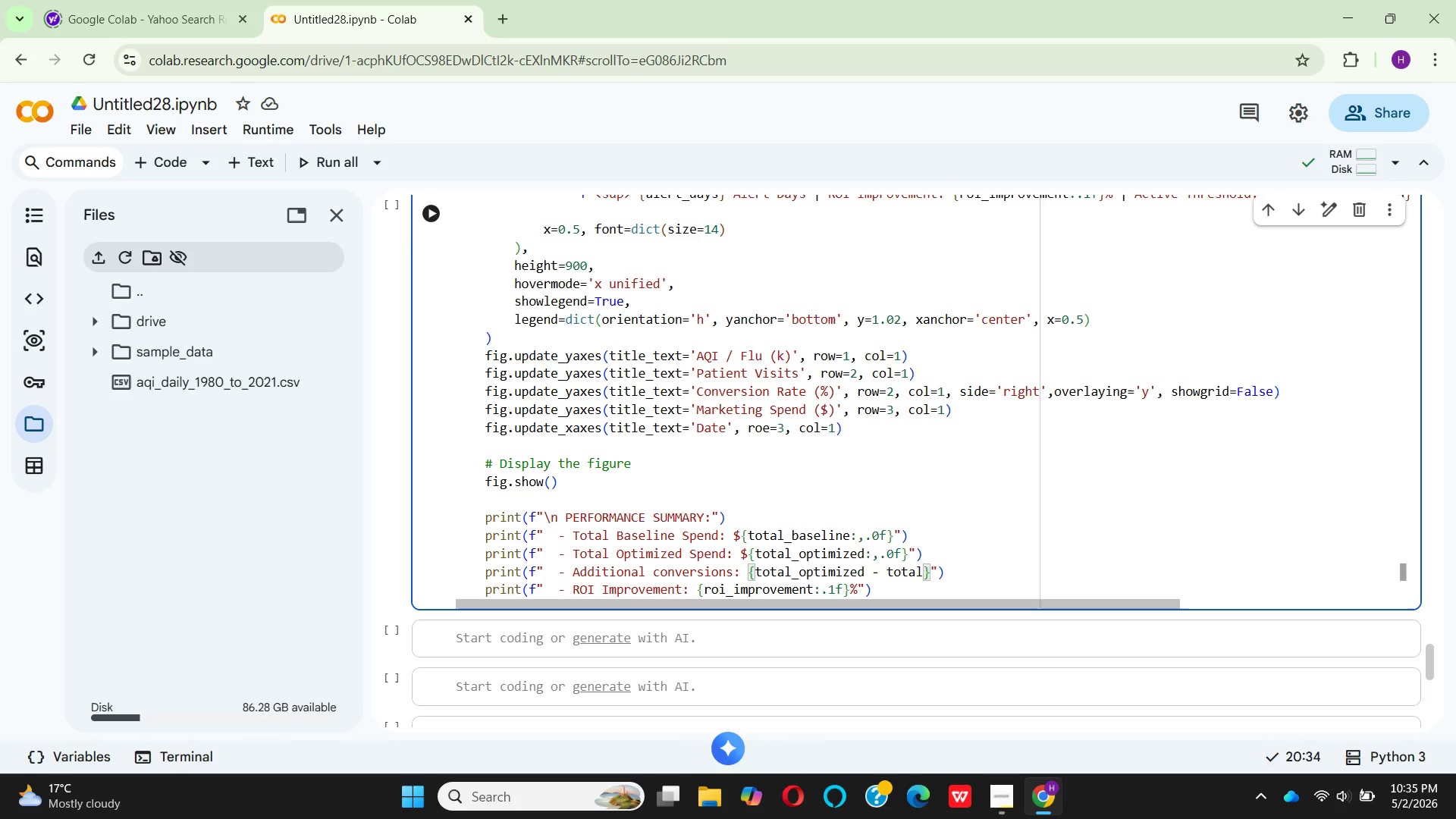 
wait(8.7)
 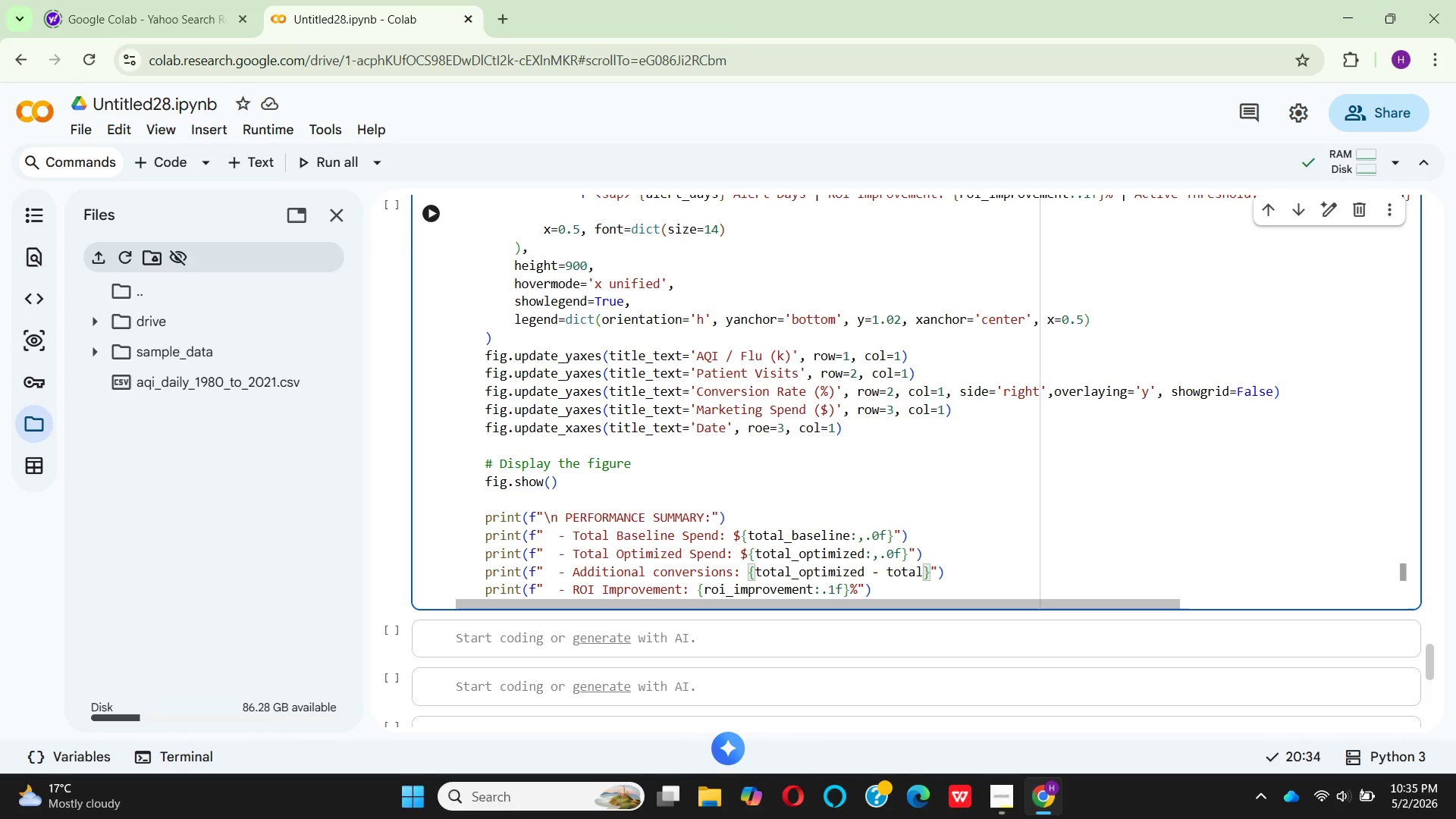 
key(Enter)
 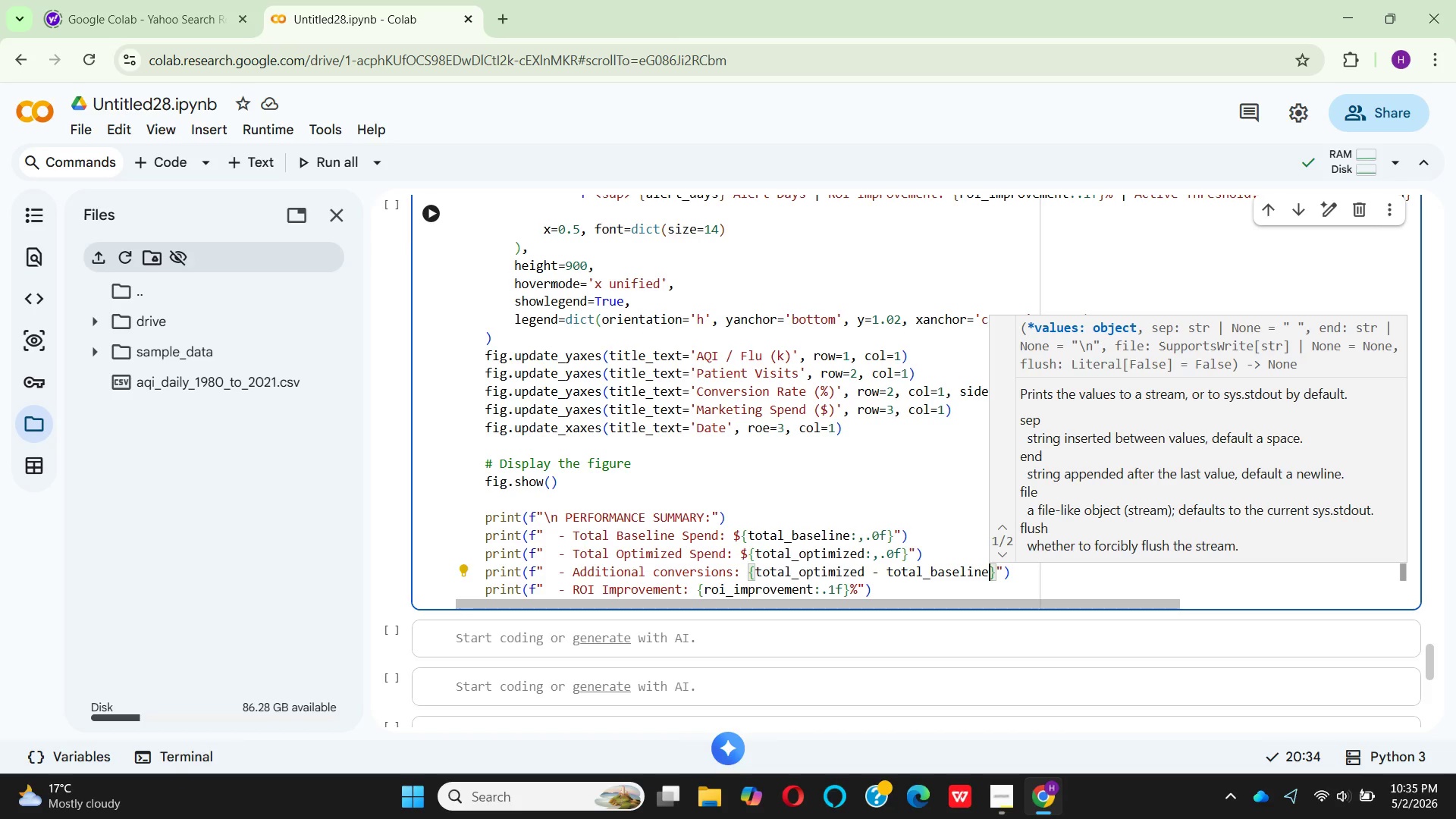 
key(Shift+Semicolon)
 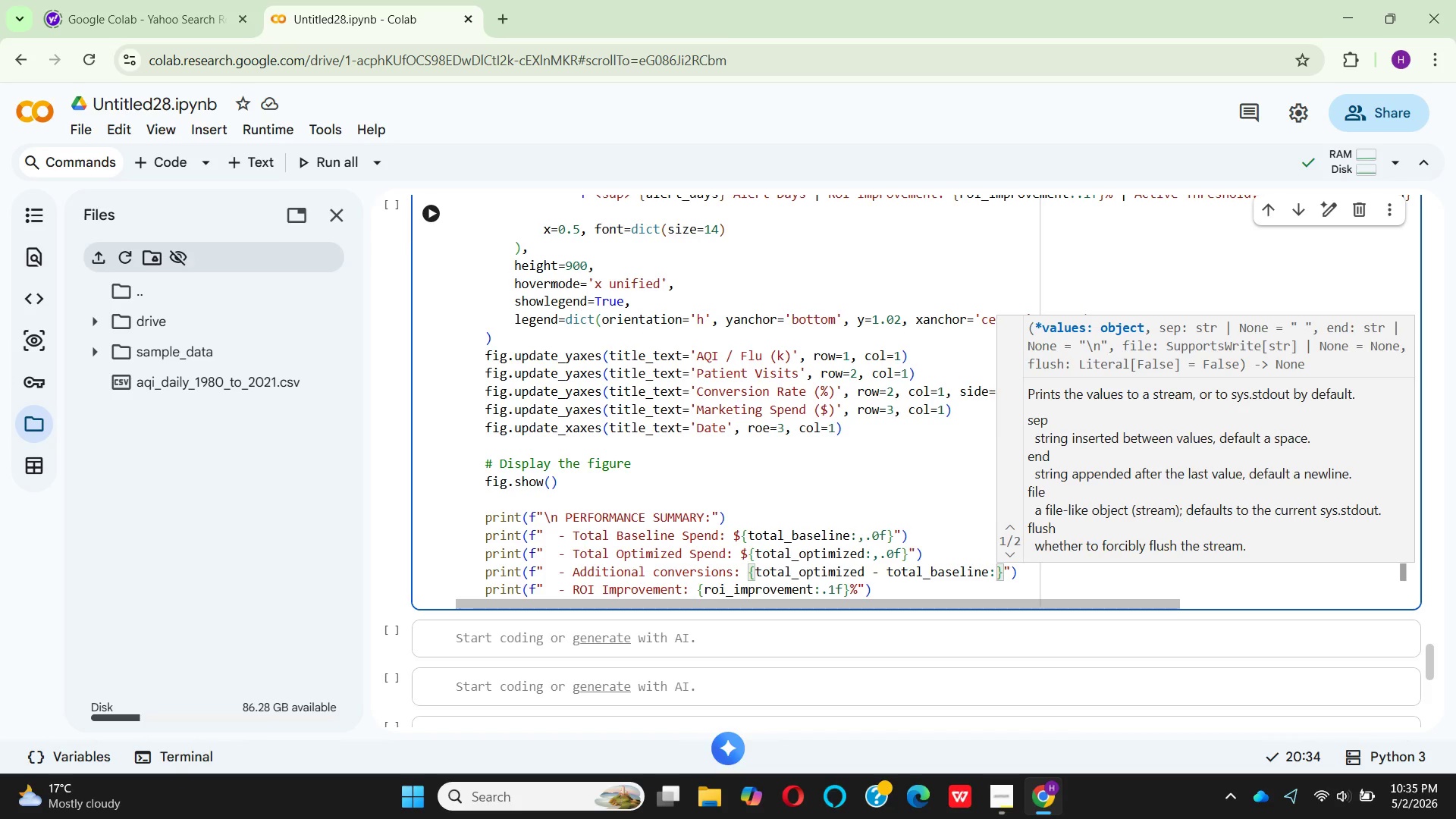 
key(Comma)
 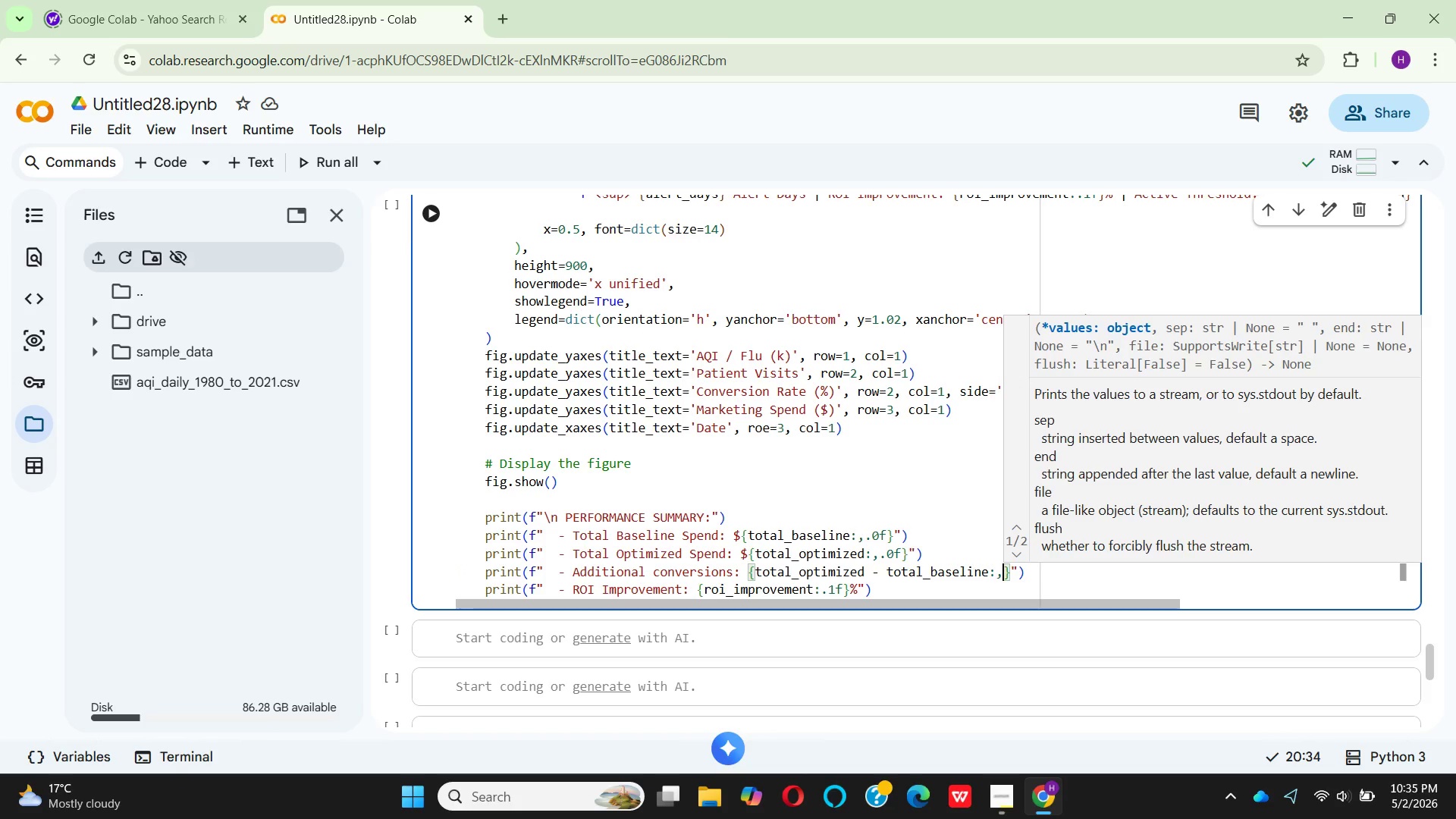 
type(.0f)
 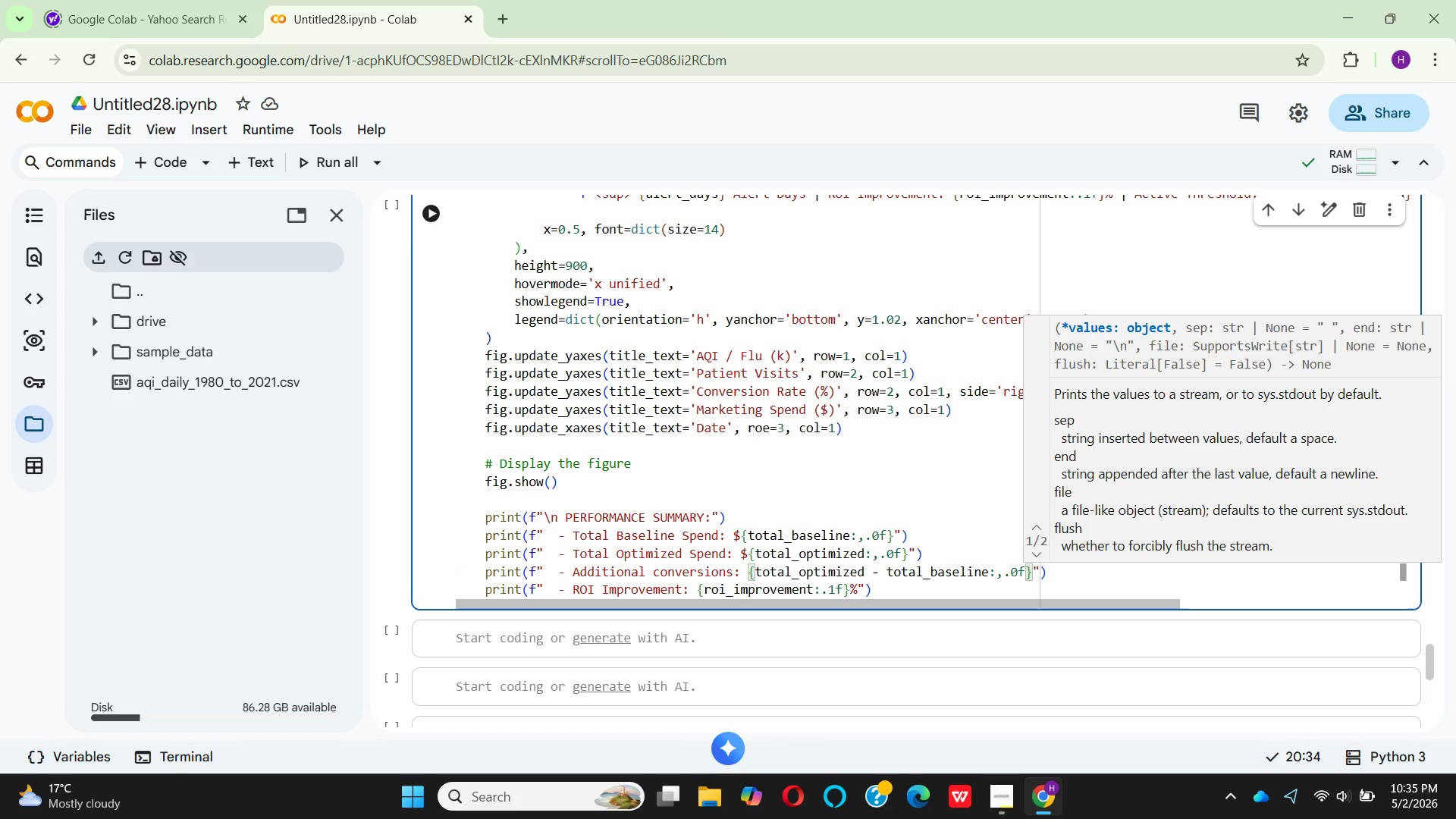 
mouse_move([876, 560])
 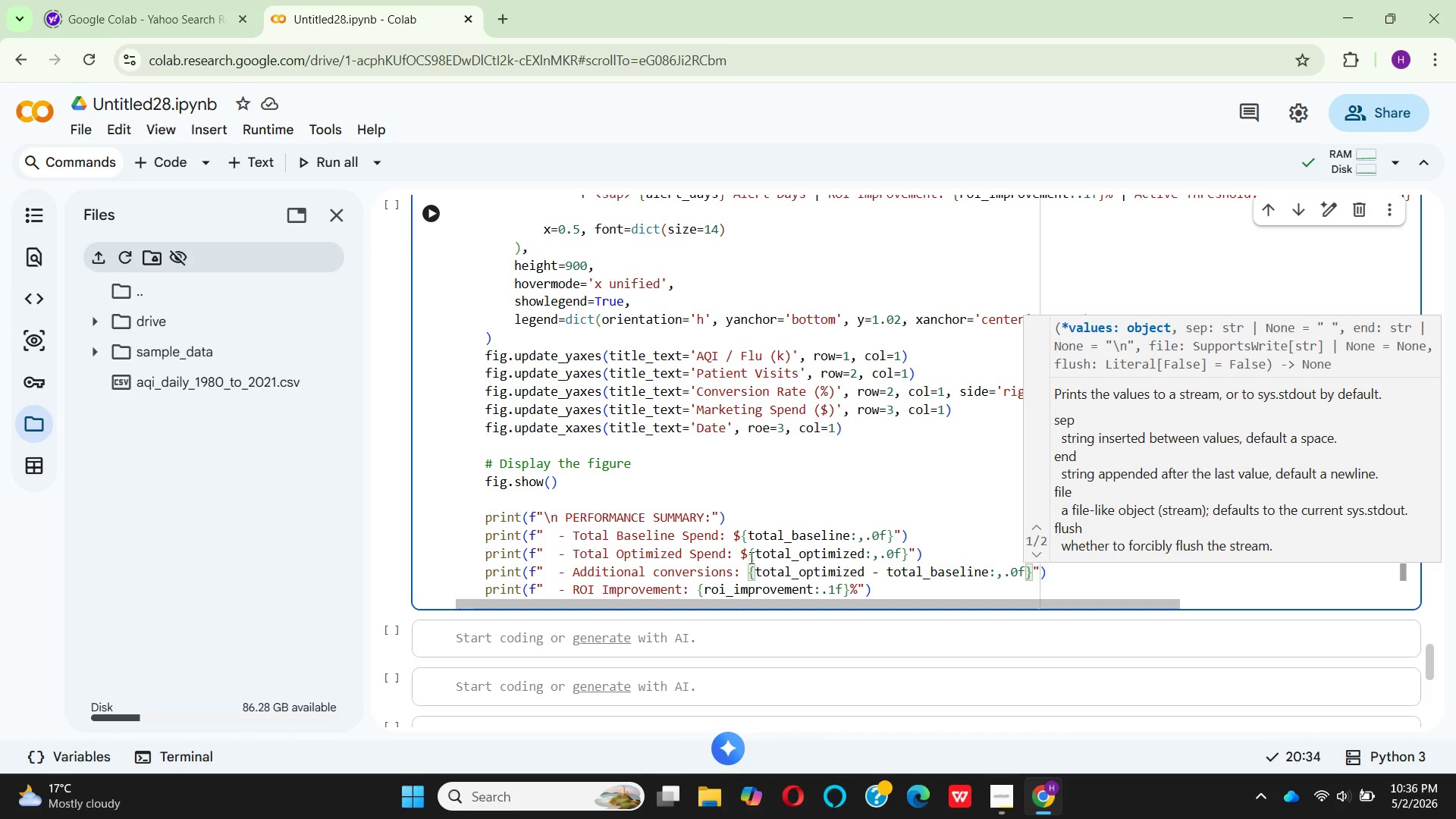 
left_click([745, 556])
 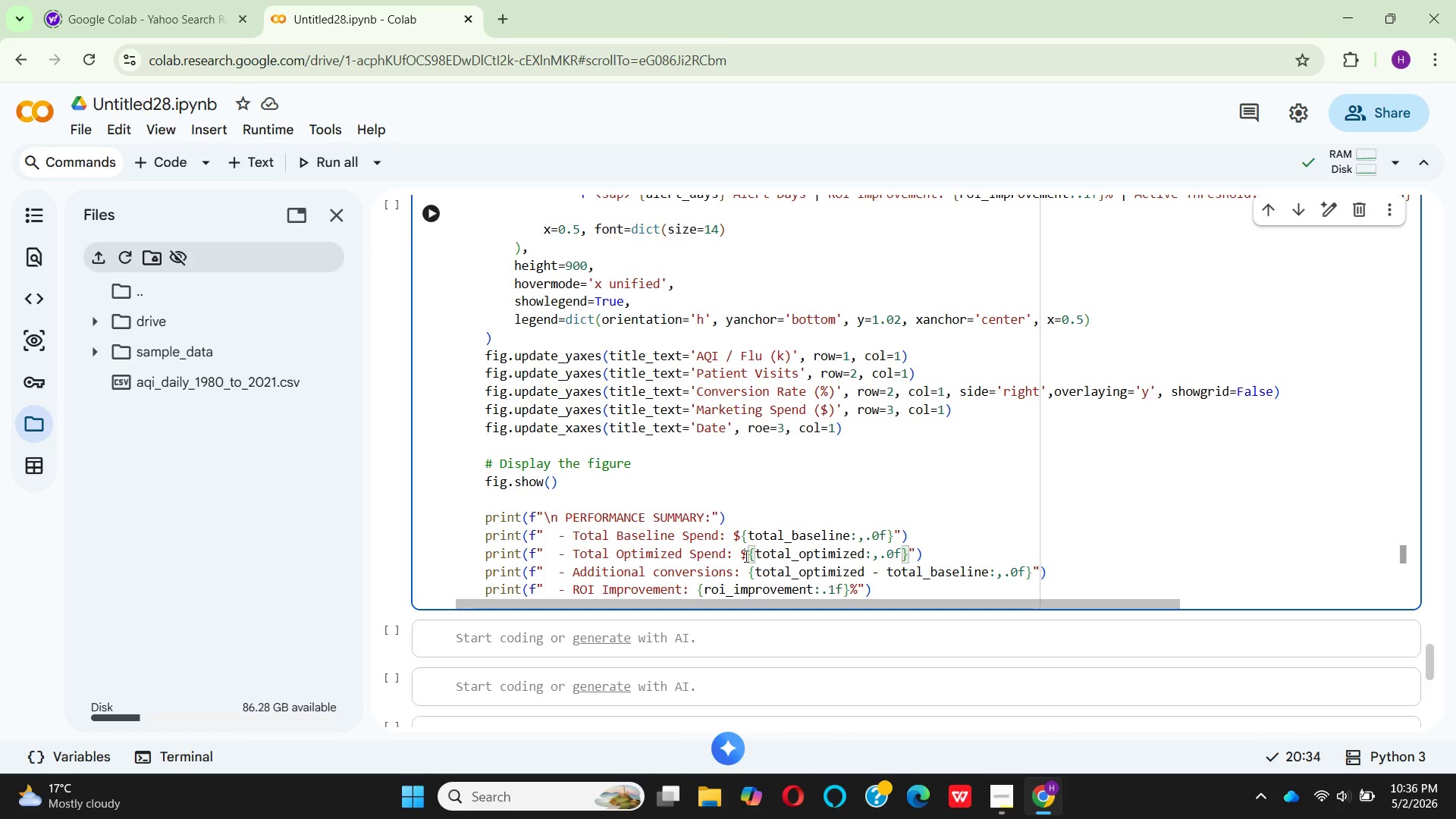 
key(Backspace)
 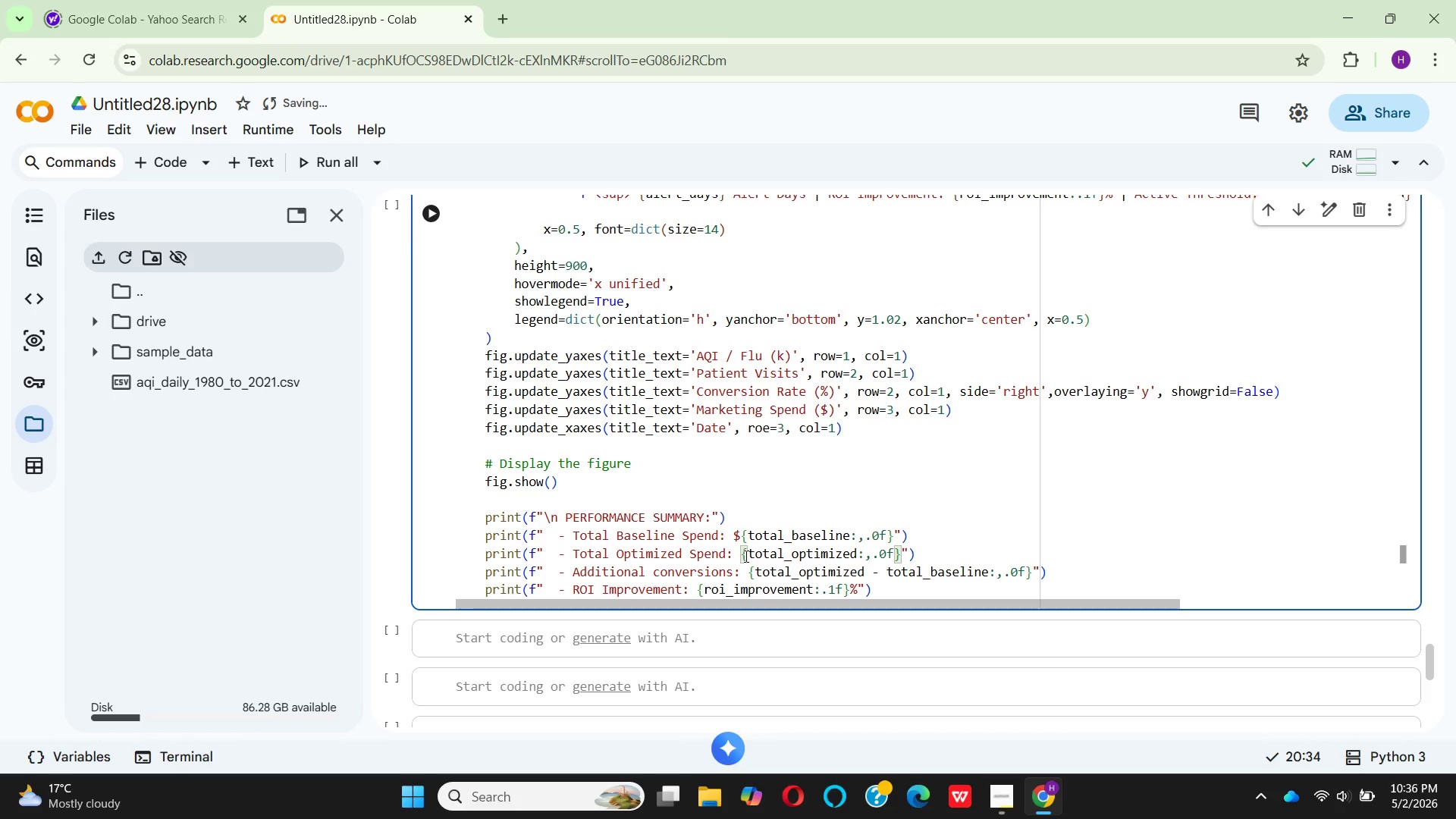 
key(ArrowUp)
 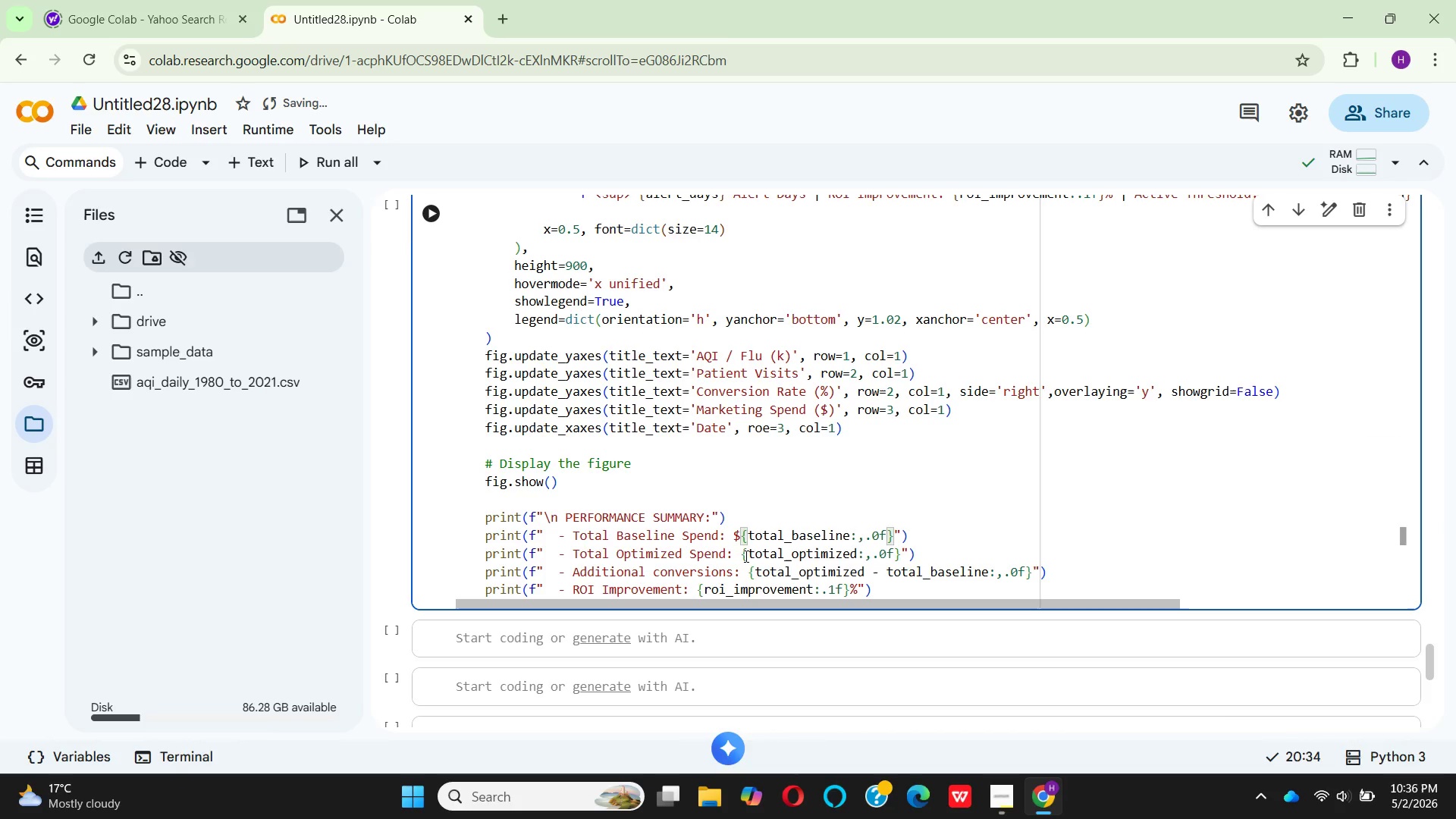 
key(Backspace)
 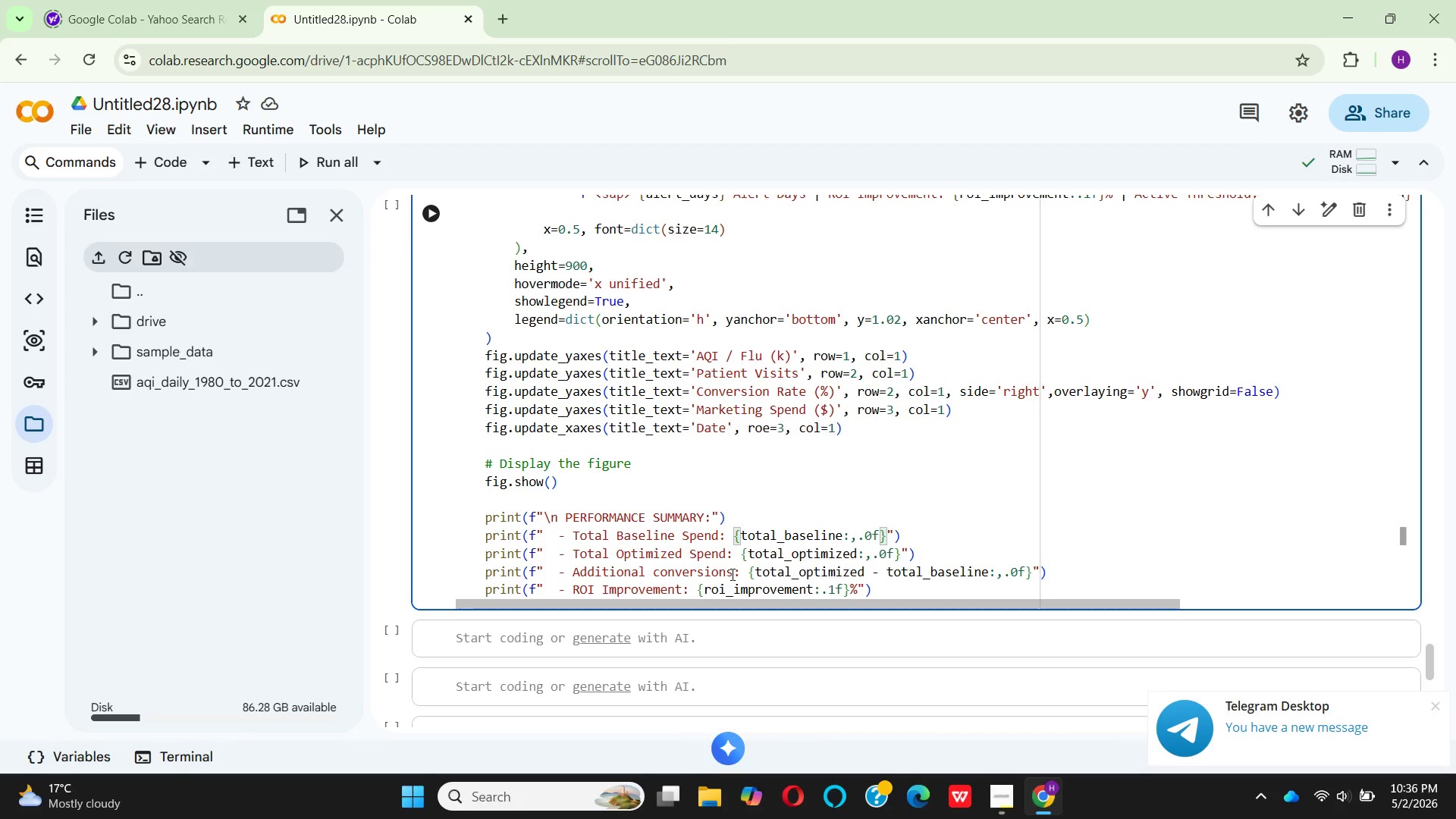 
left_click_drag(start_coordinate=[731, 574], to_coordinate=[652, 572])
 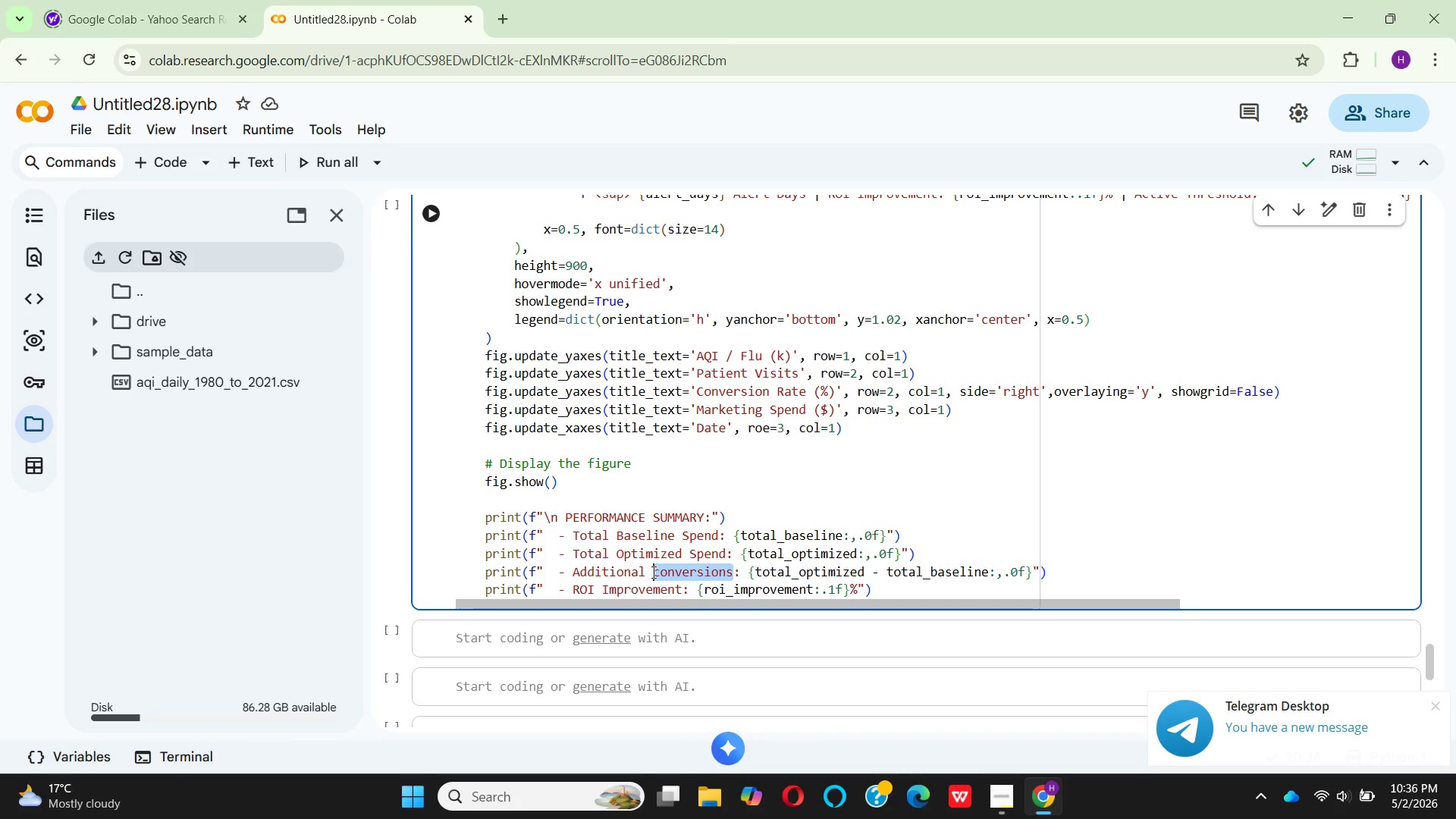 
key(Control+C)
 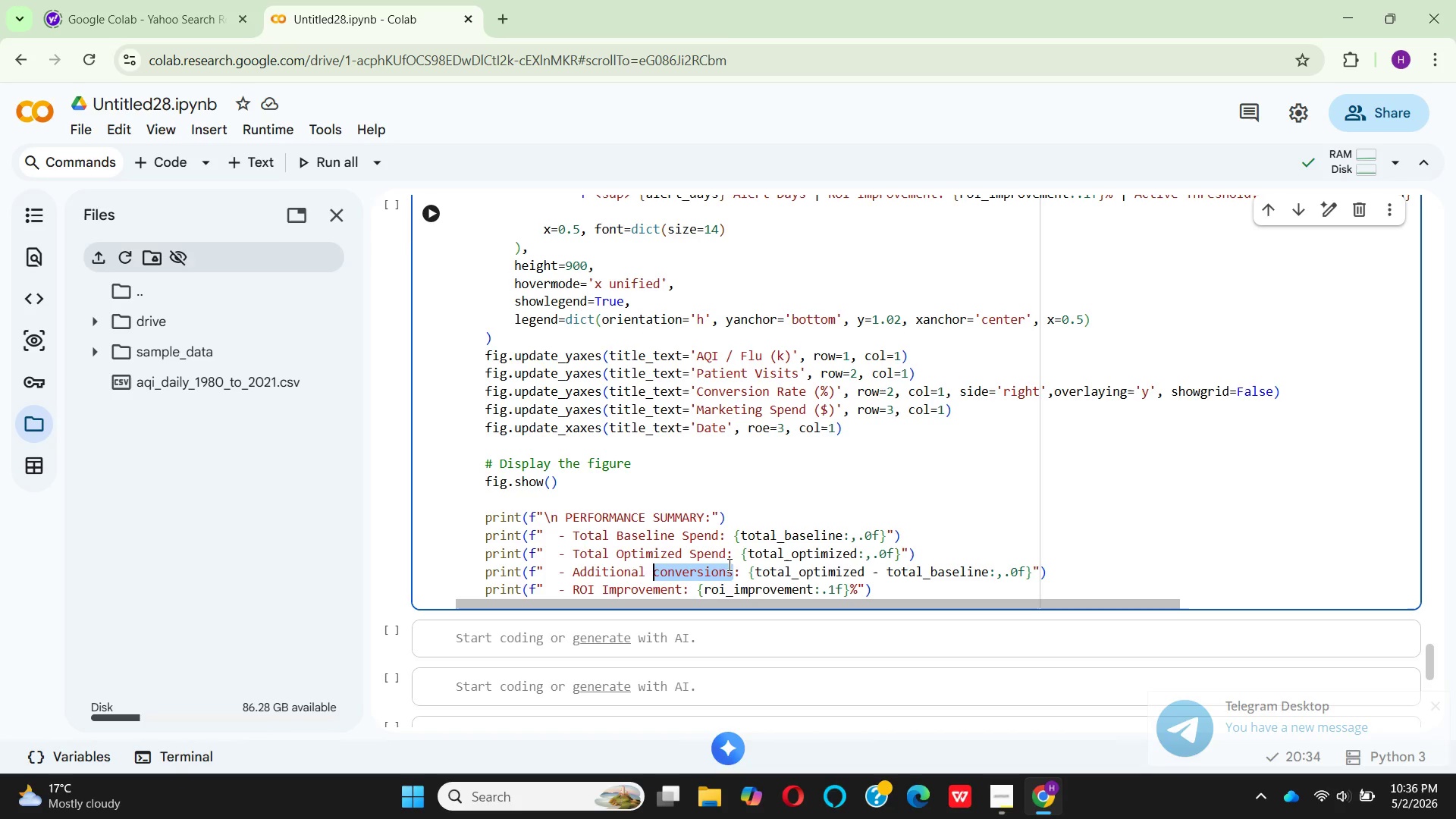 
left_click_drag(start_coordinate=[728, 558], to_coordinate=[689, 556])
 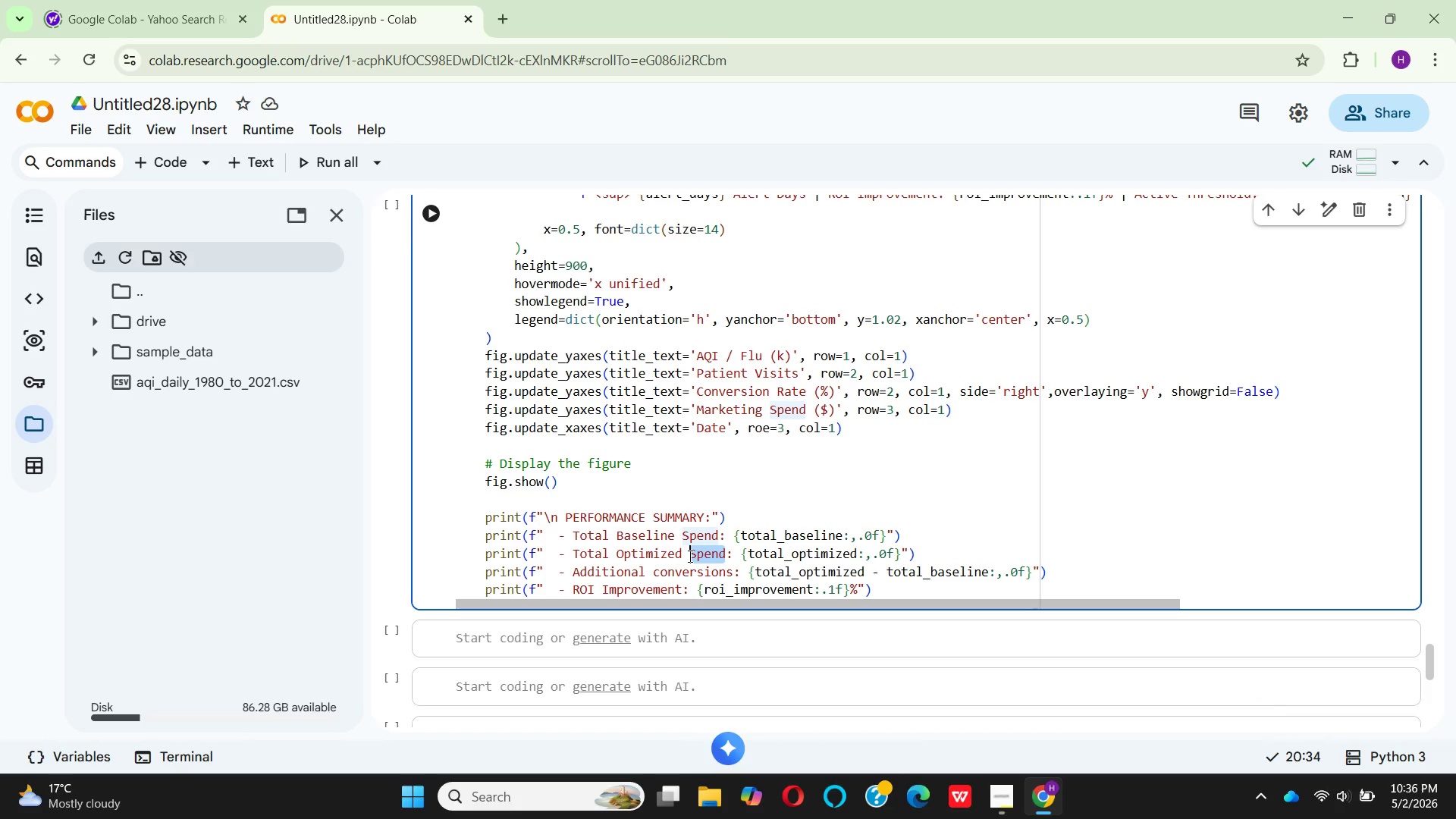 
key(Control+V)
 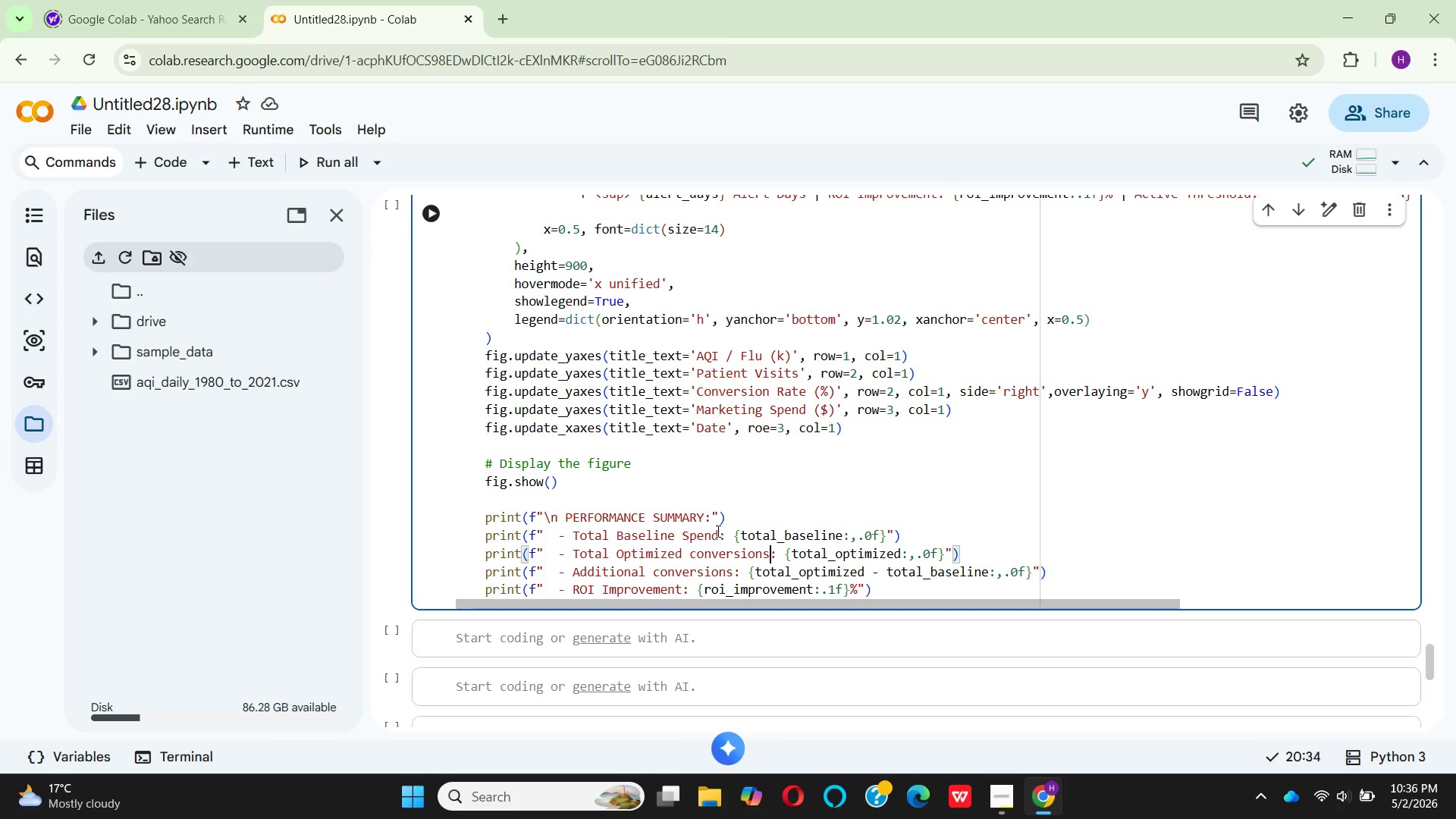 
left_click_drag(start_coordinate=[718, 539], to_coordinate=[685, 539])
 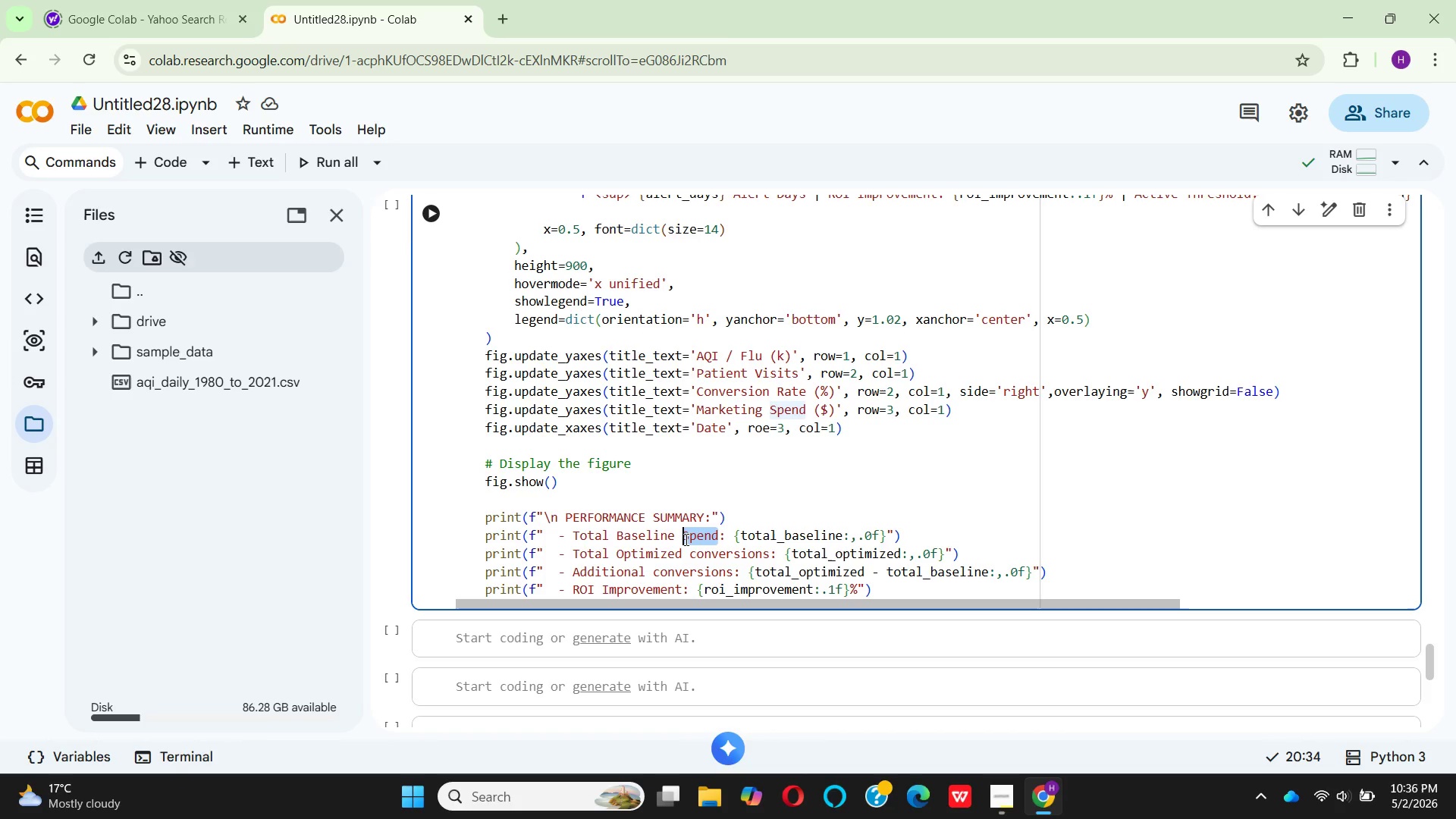 
key(Control+V)
 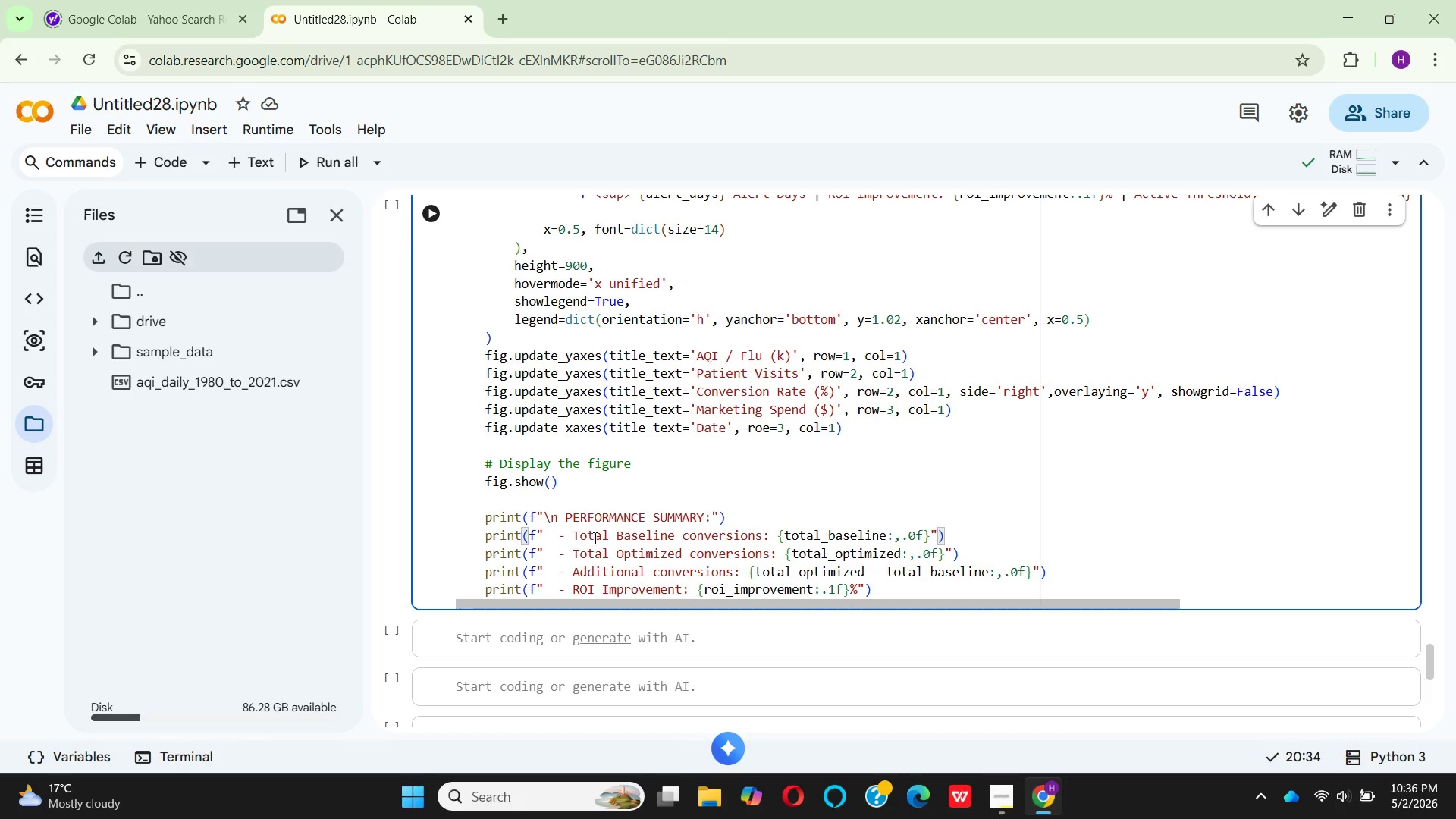 
wait(5.16)
 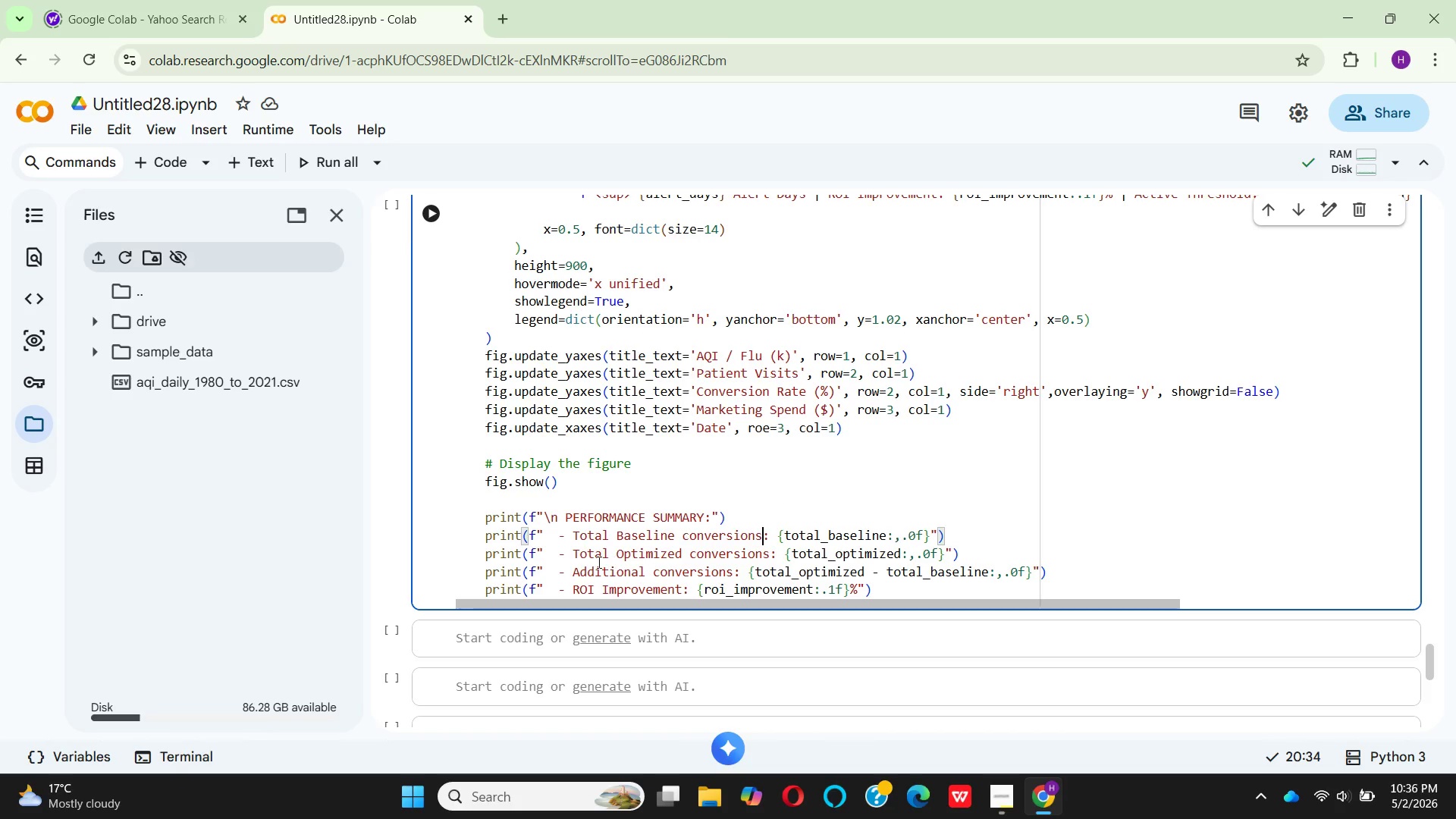 
left_click([612, 537])
 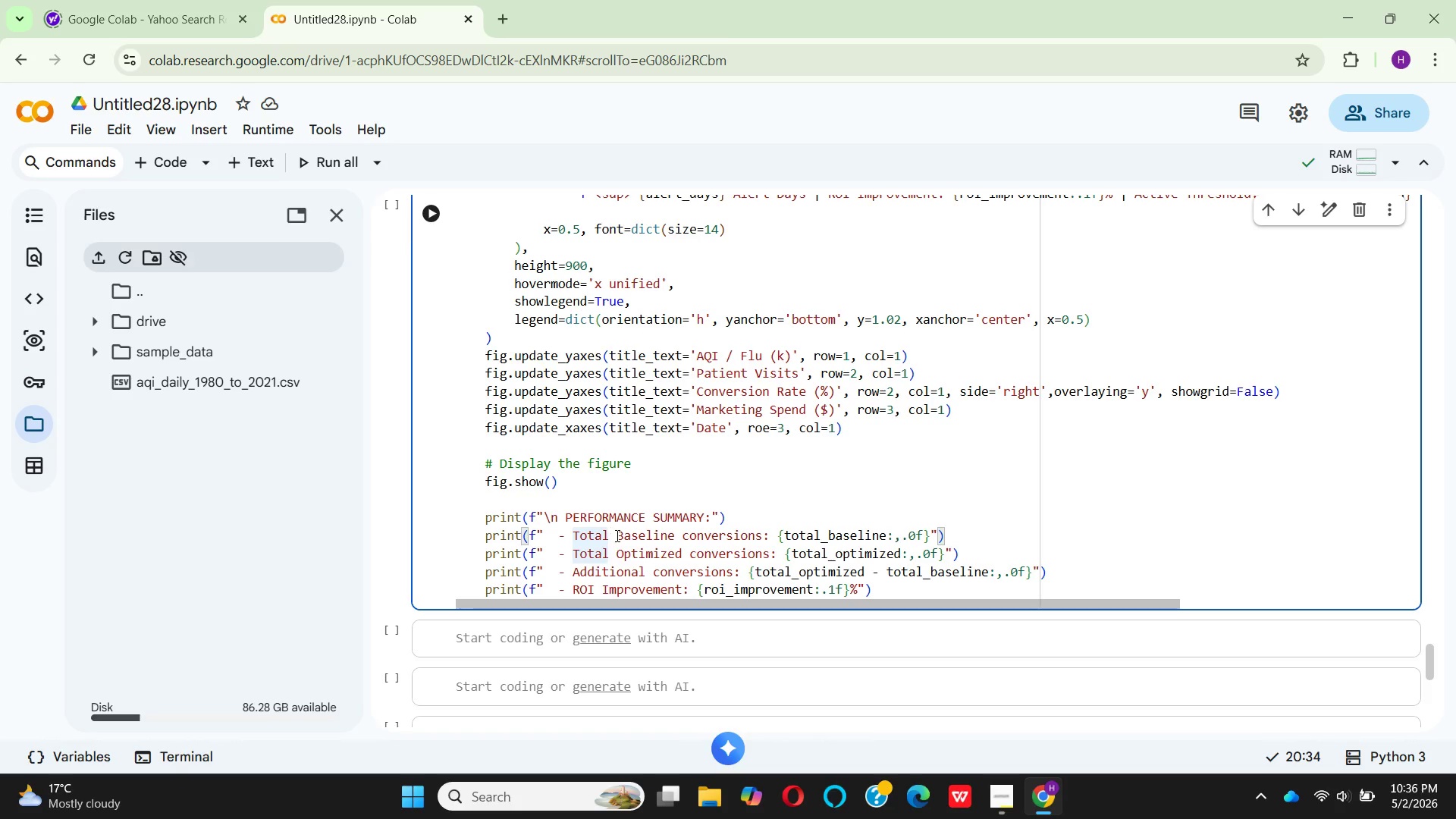 
left_click([616, 535])
 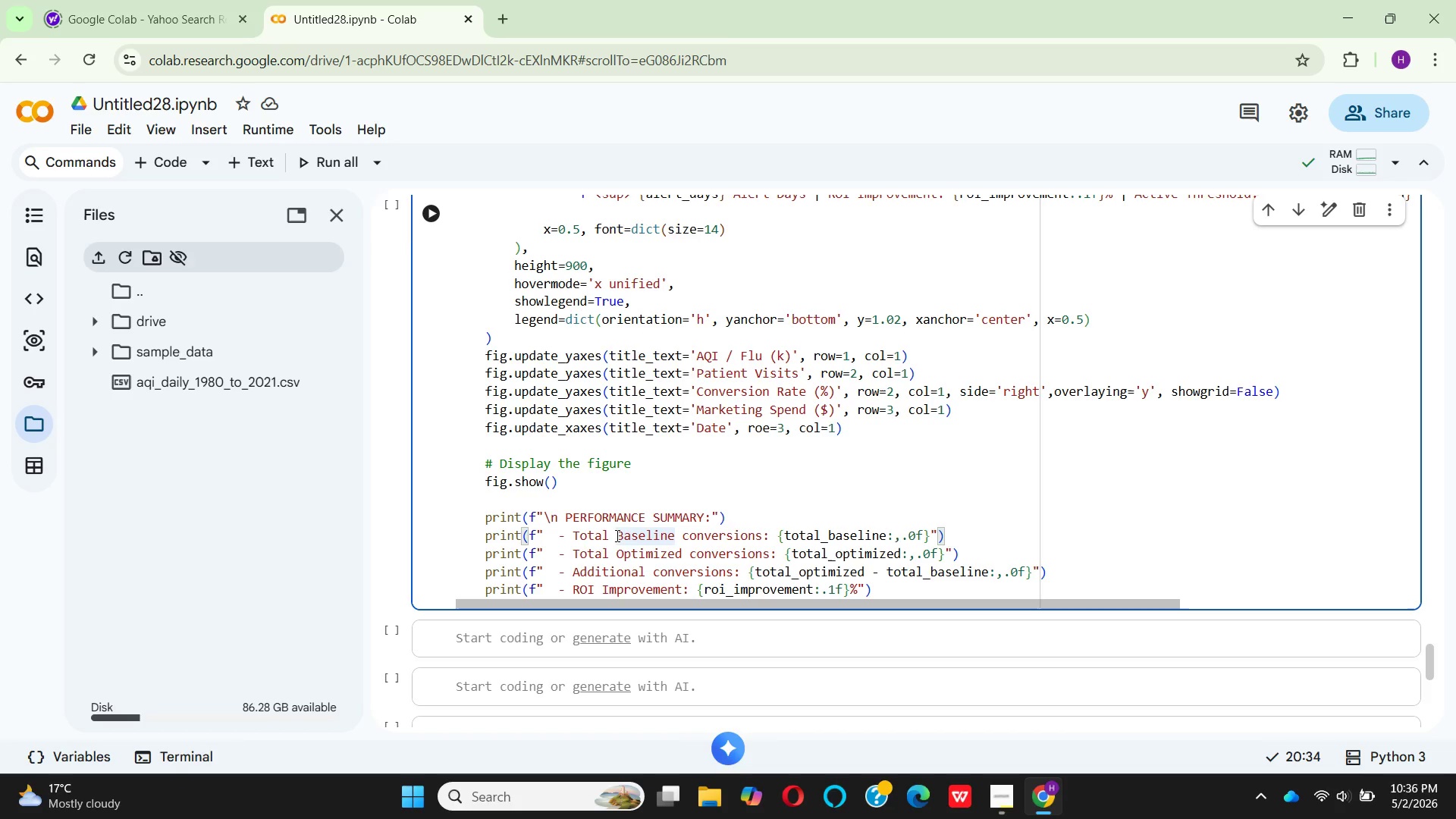 
key(Backspace)
 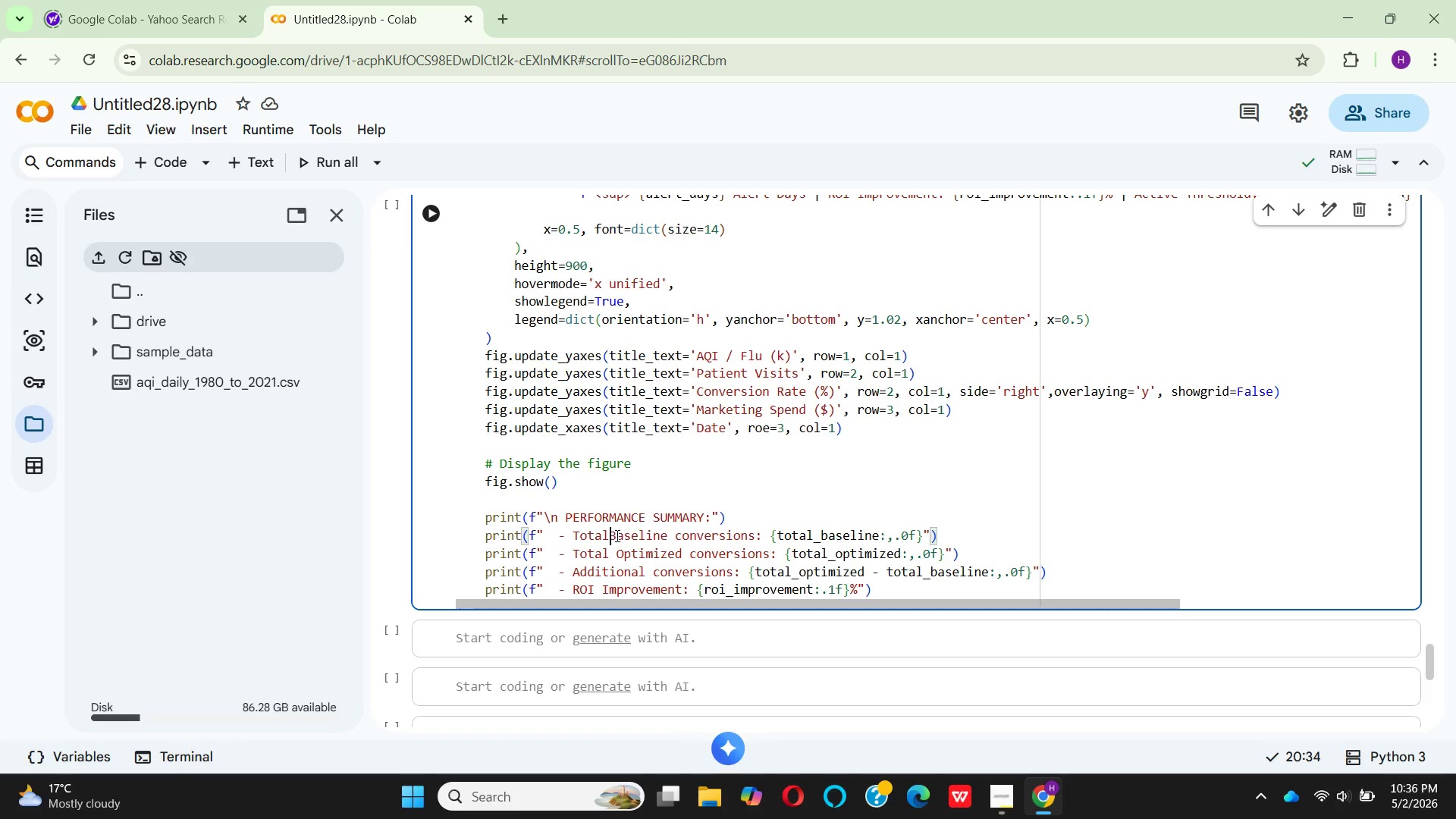 
key(Backspace)
 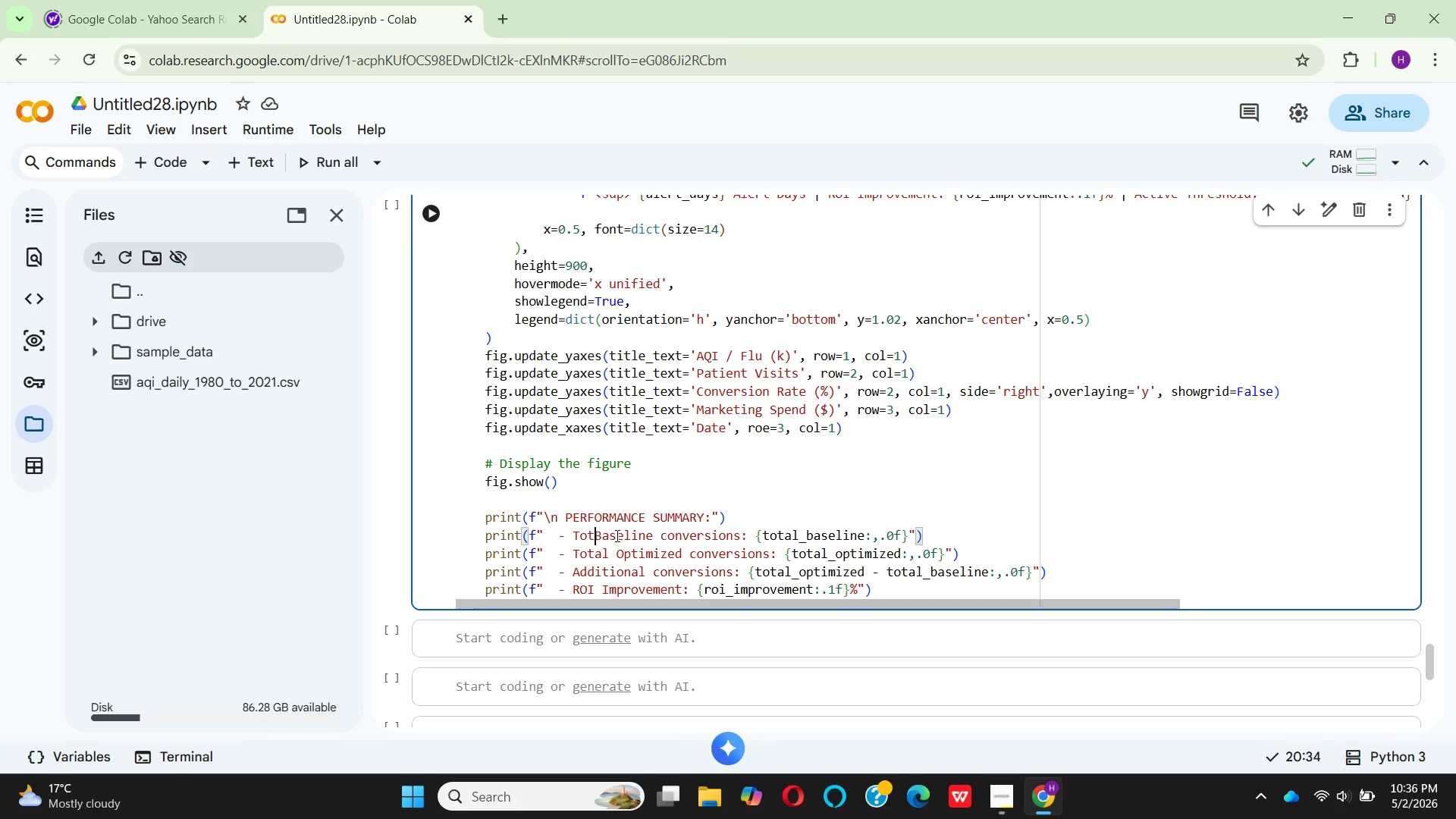 
key(Backspace)
 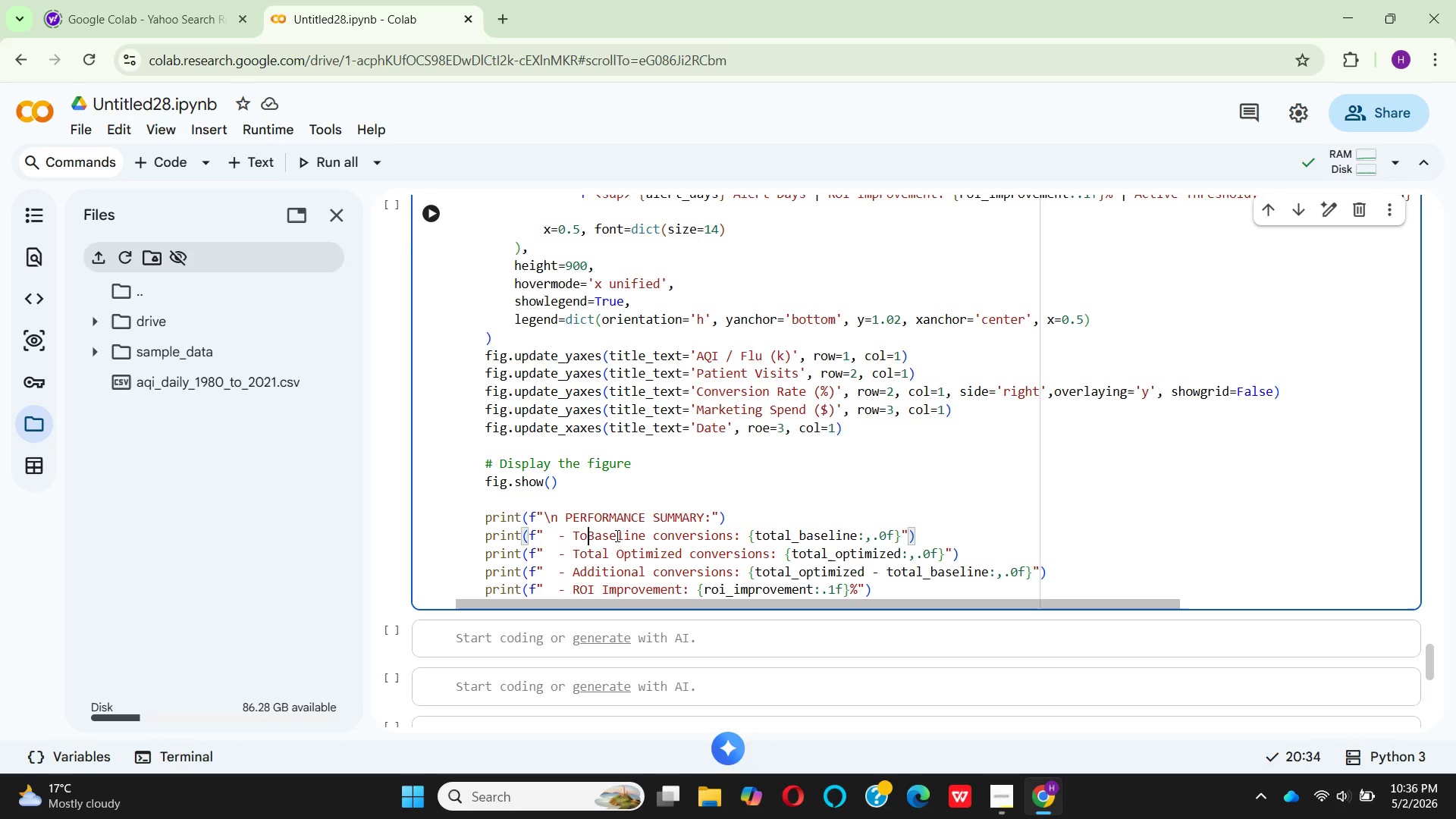 
key(Backspace)
 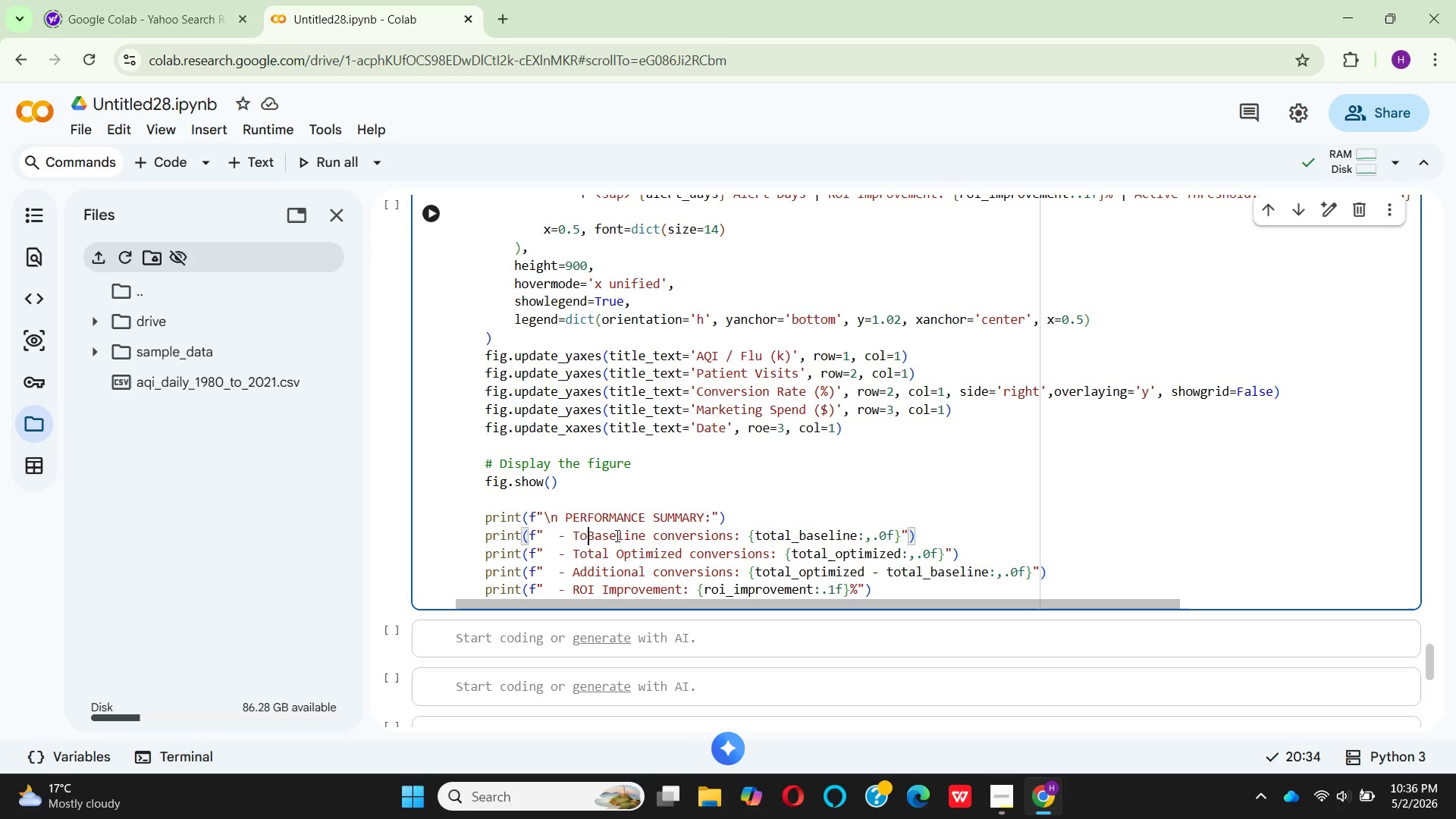 
key(Backspace)
 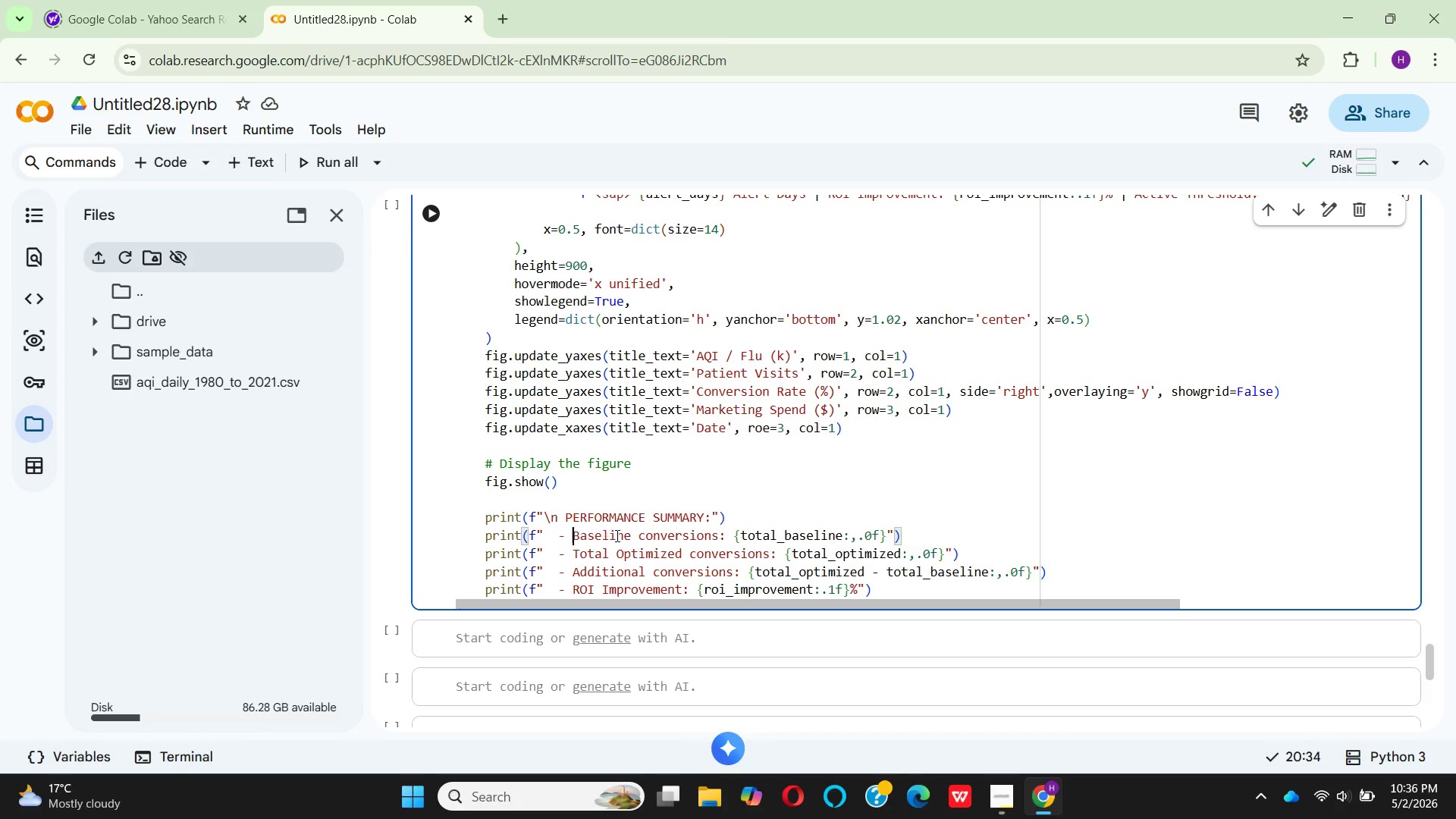 
key(Backspace)
 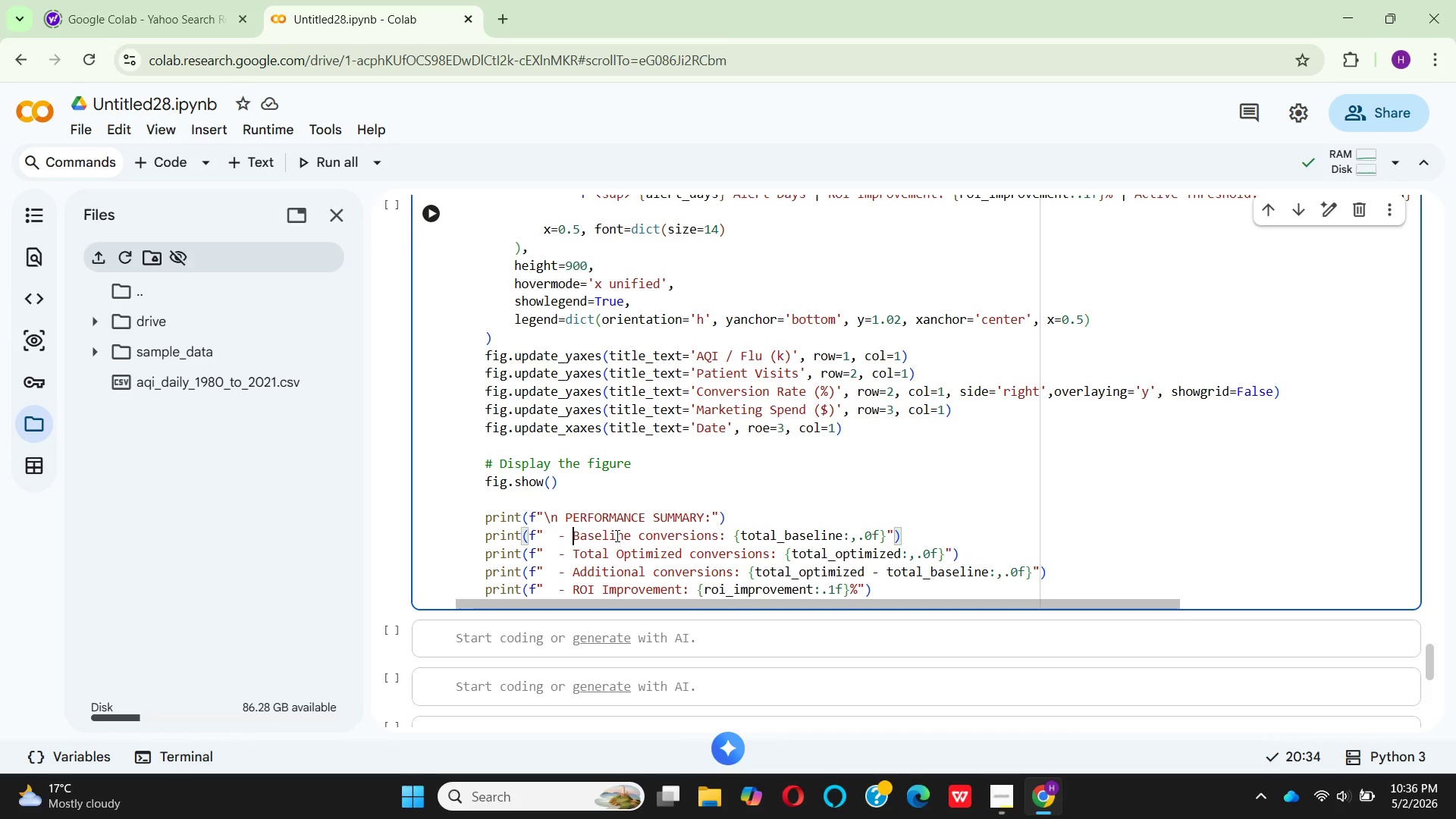 
key(ArrowDown)
 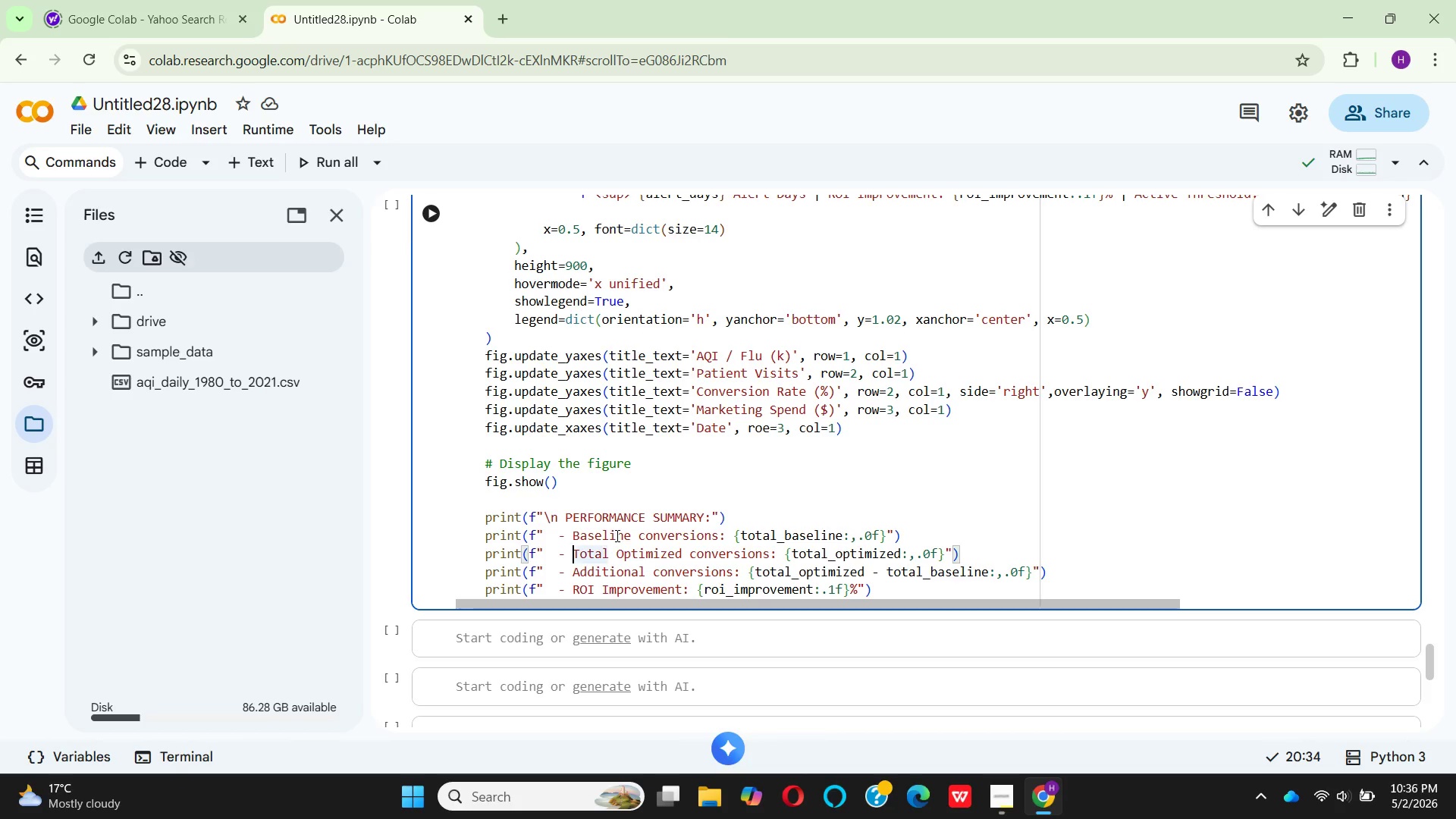 
key(ArrowRight)
 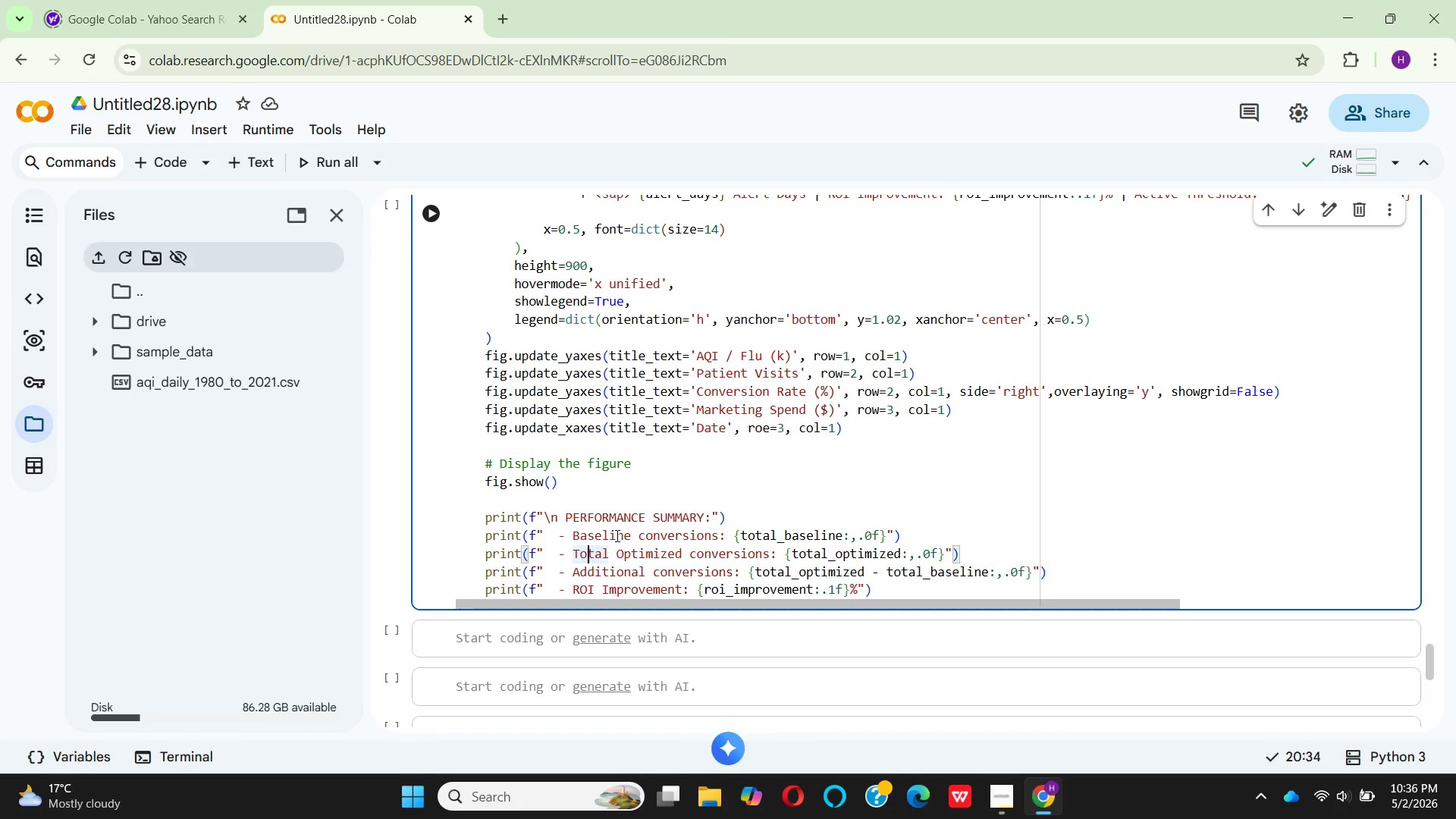 
hold_key(key=ArrowRight, duration=0.39)
 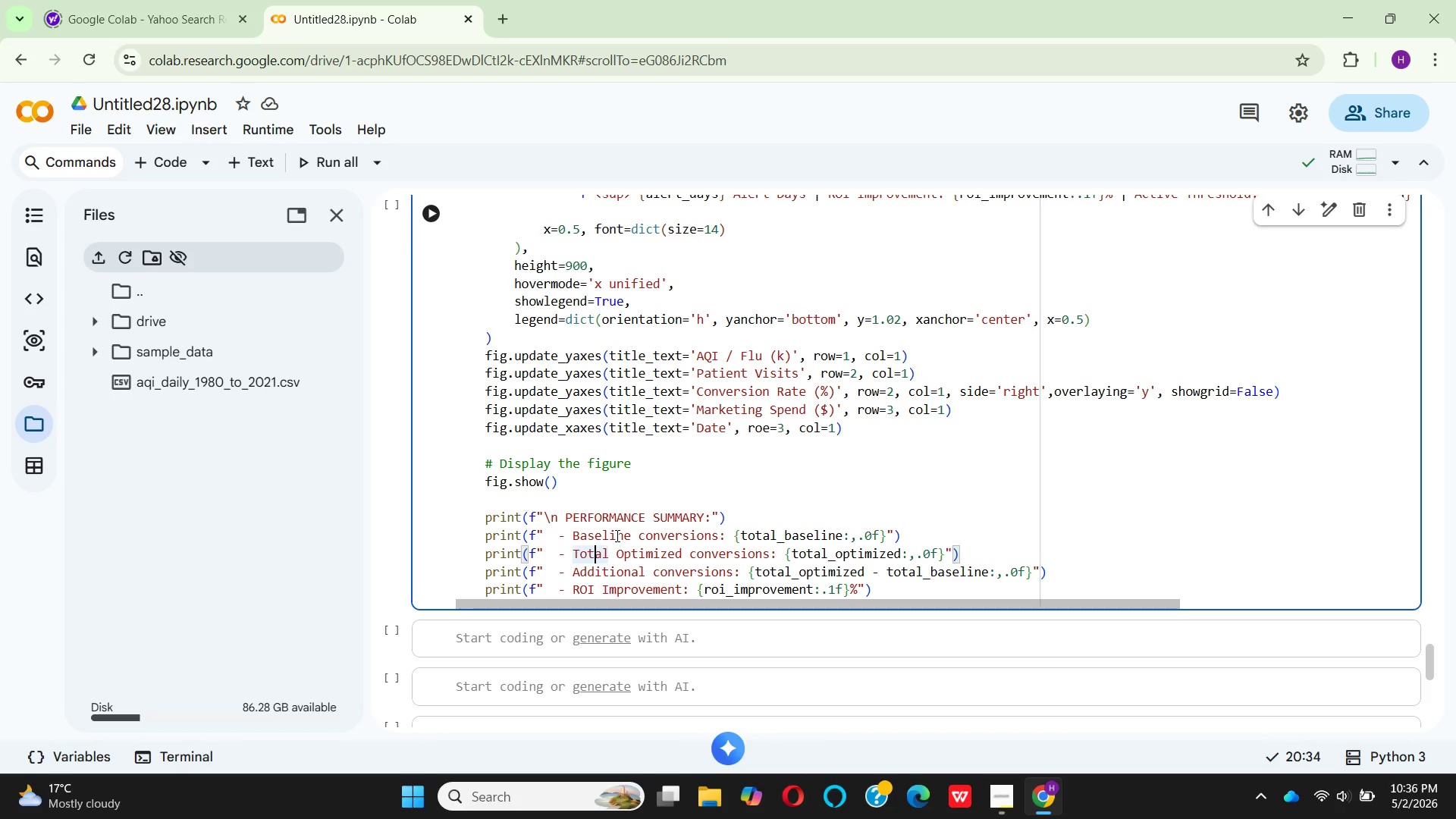 
key(ArrowRight)
 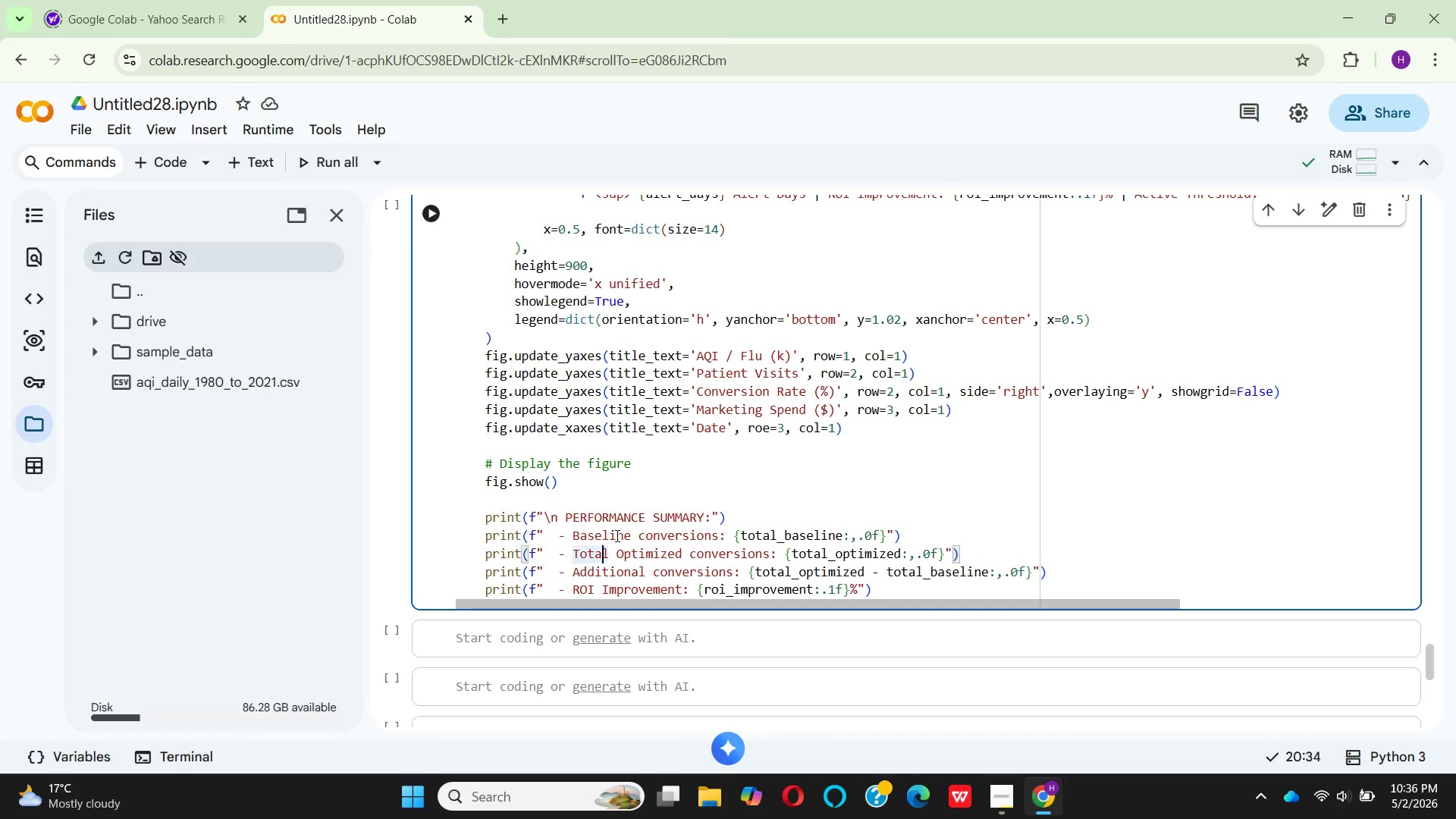 
key(ArrowRight)
 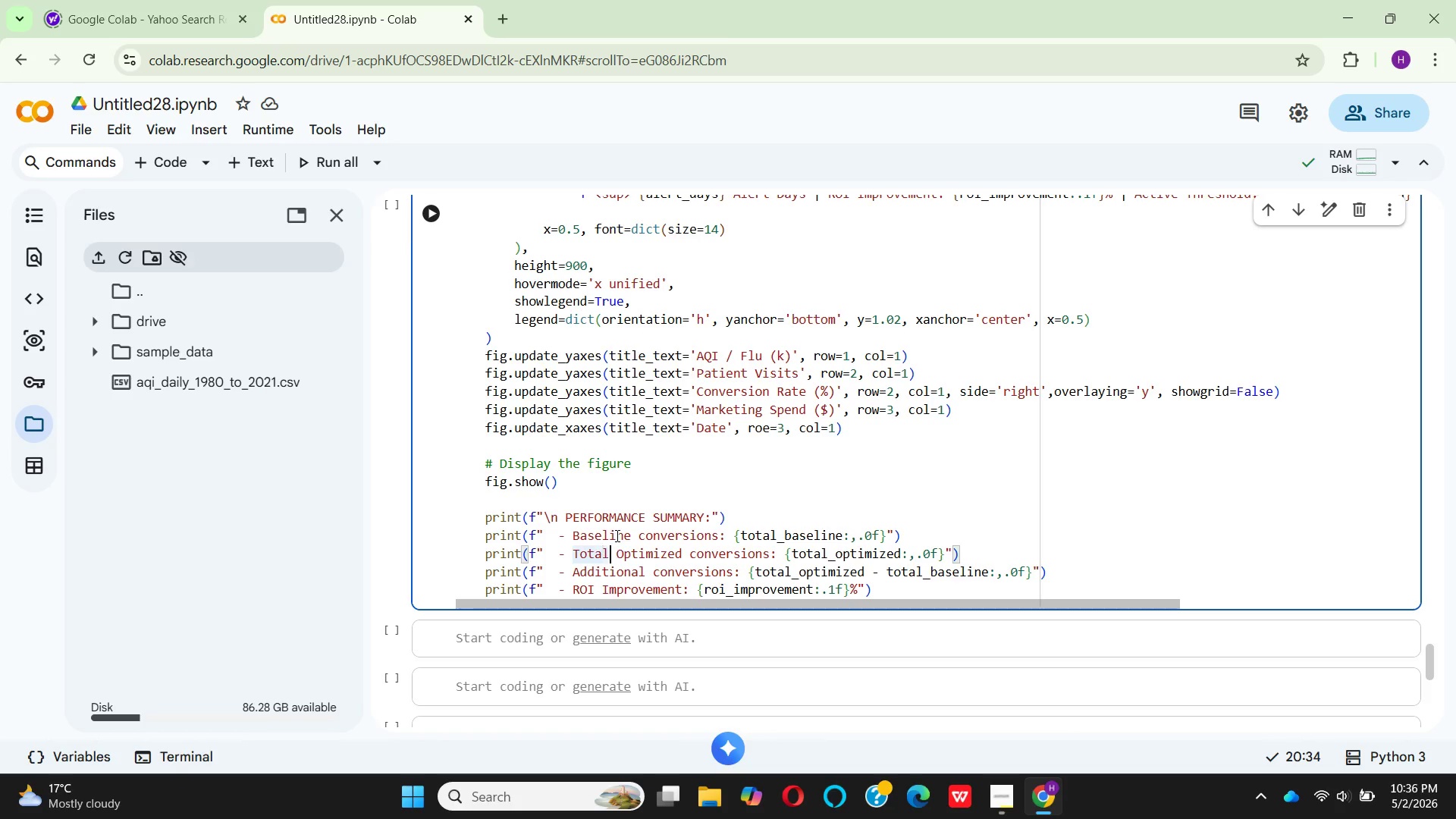 
key(ArrowRight)
 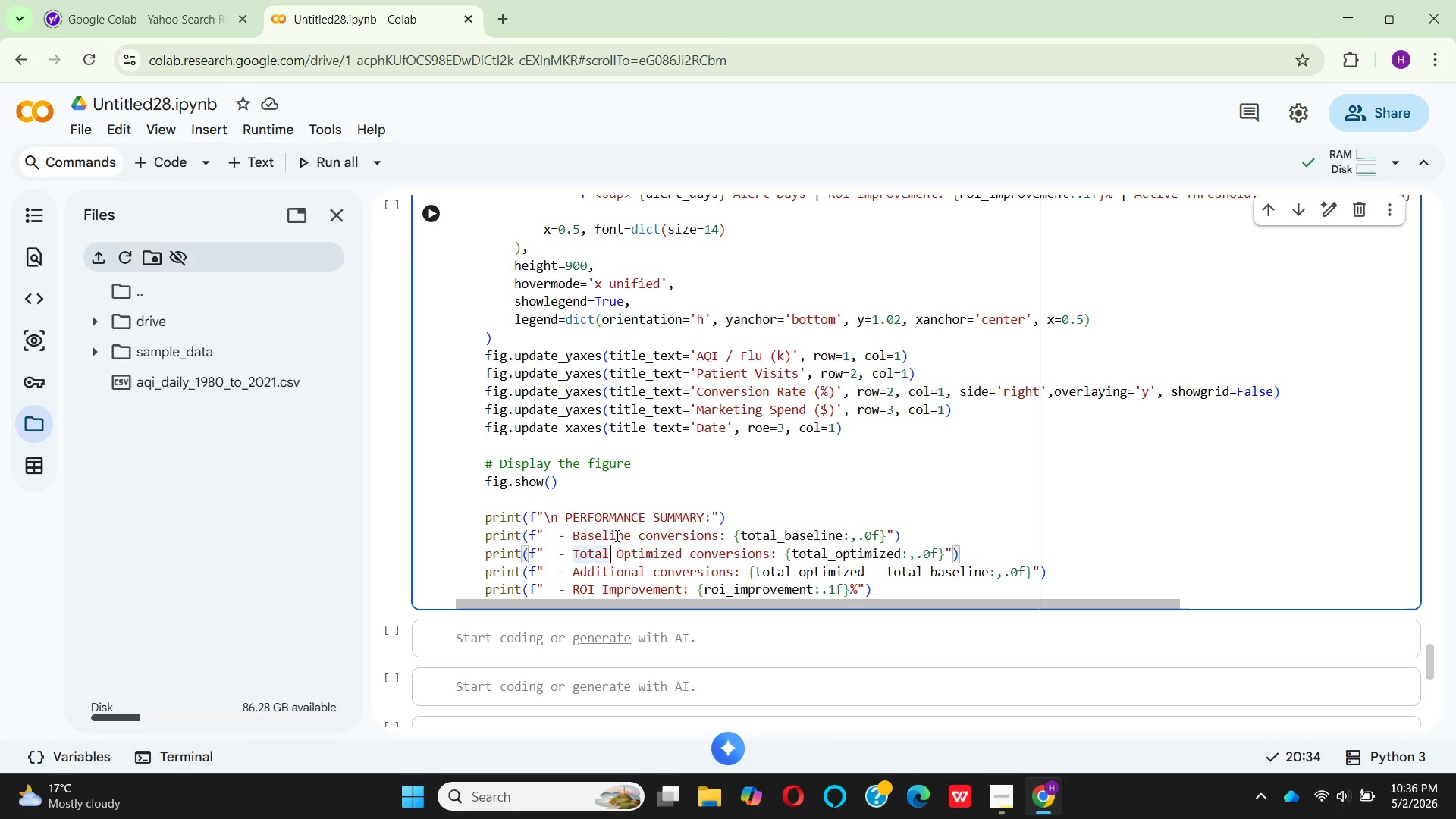 
key(ArrowRight)
 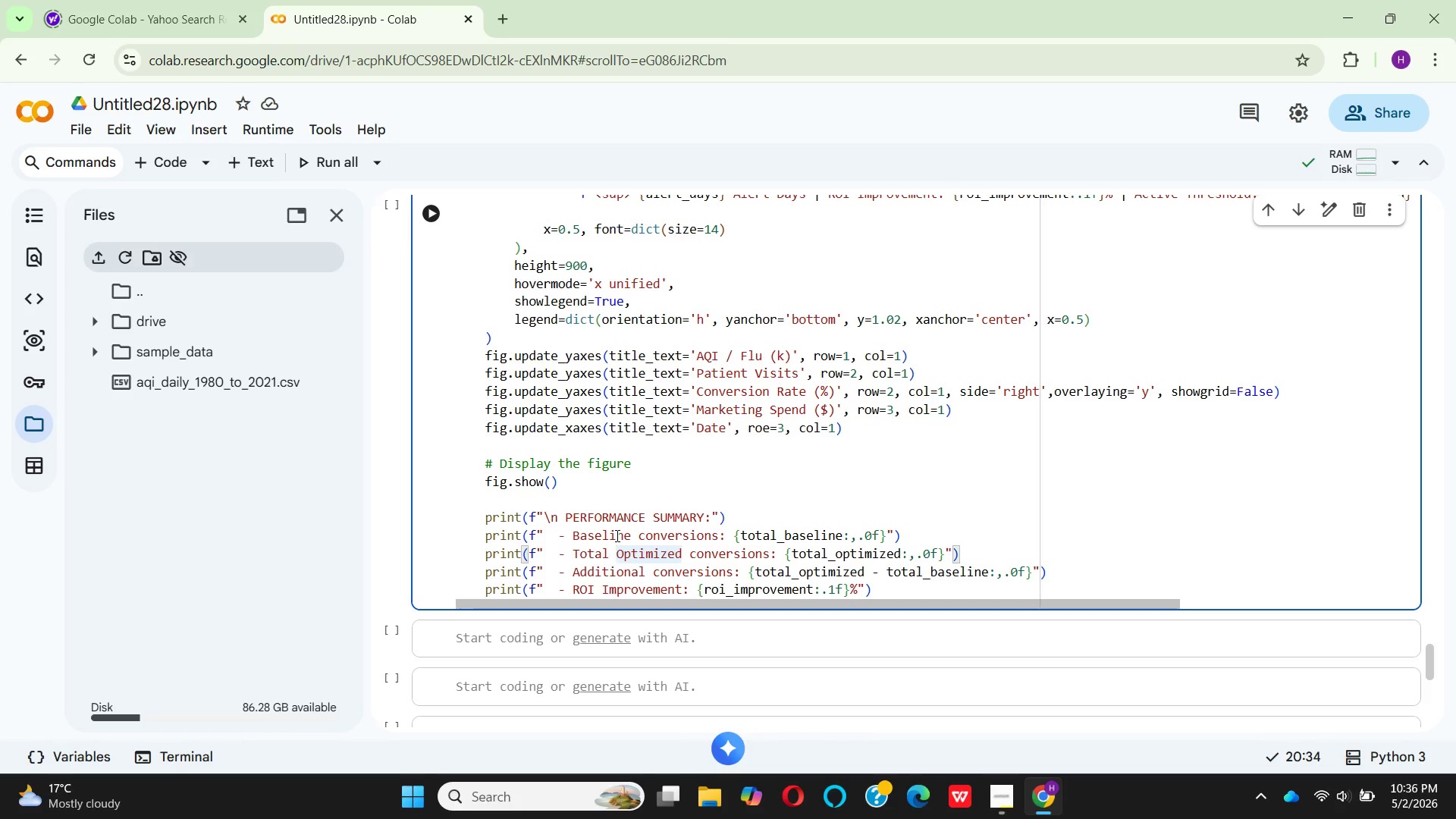 
key(Backspace)
 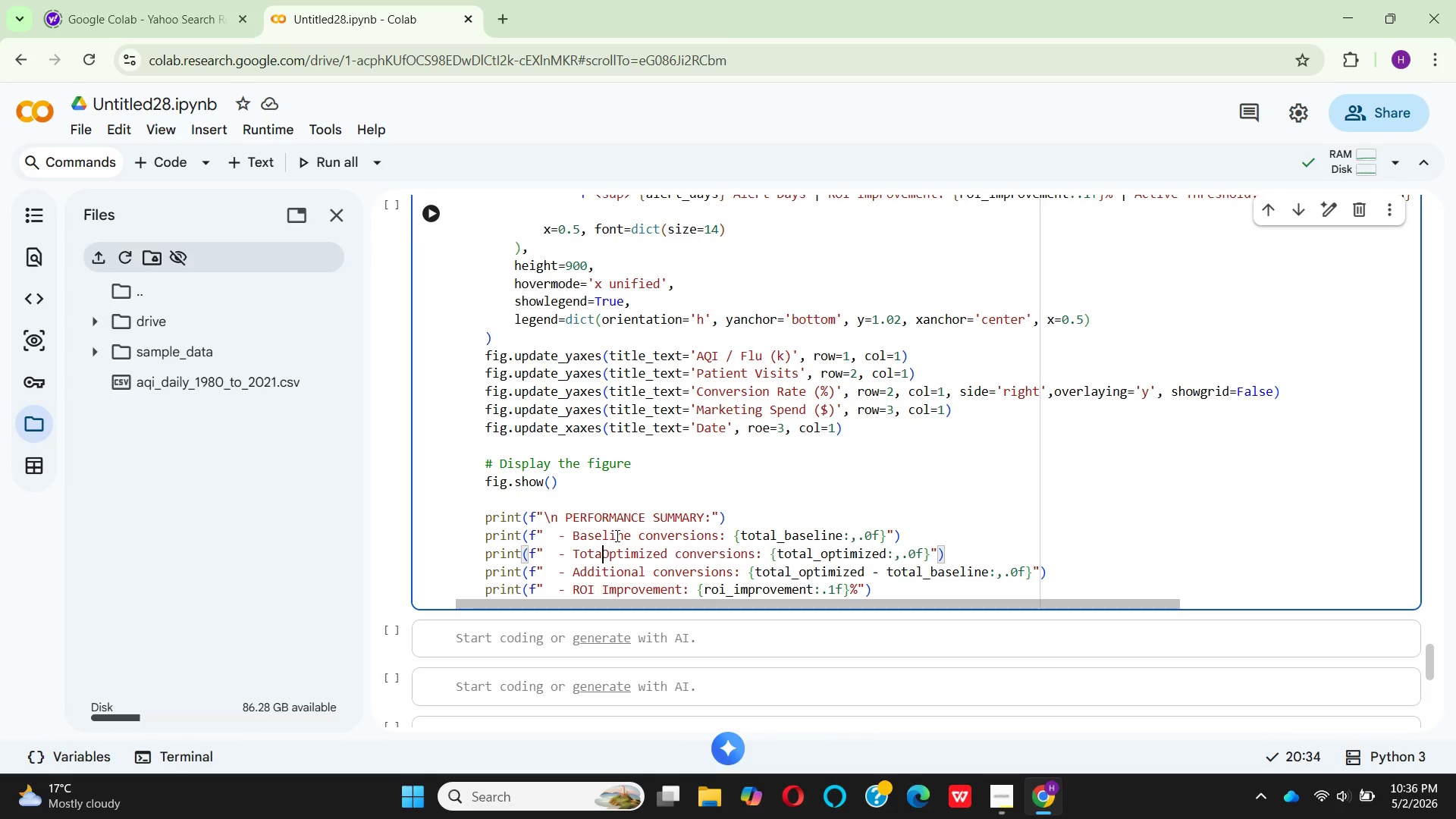 
key(Backspace)
 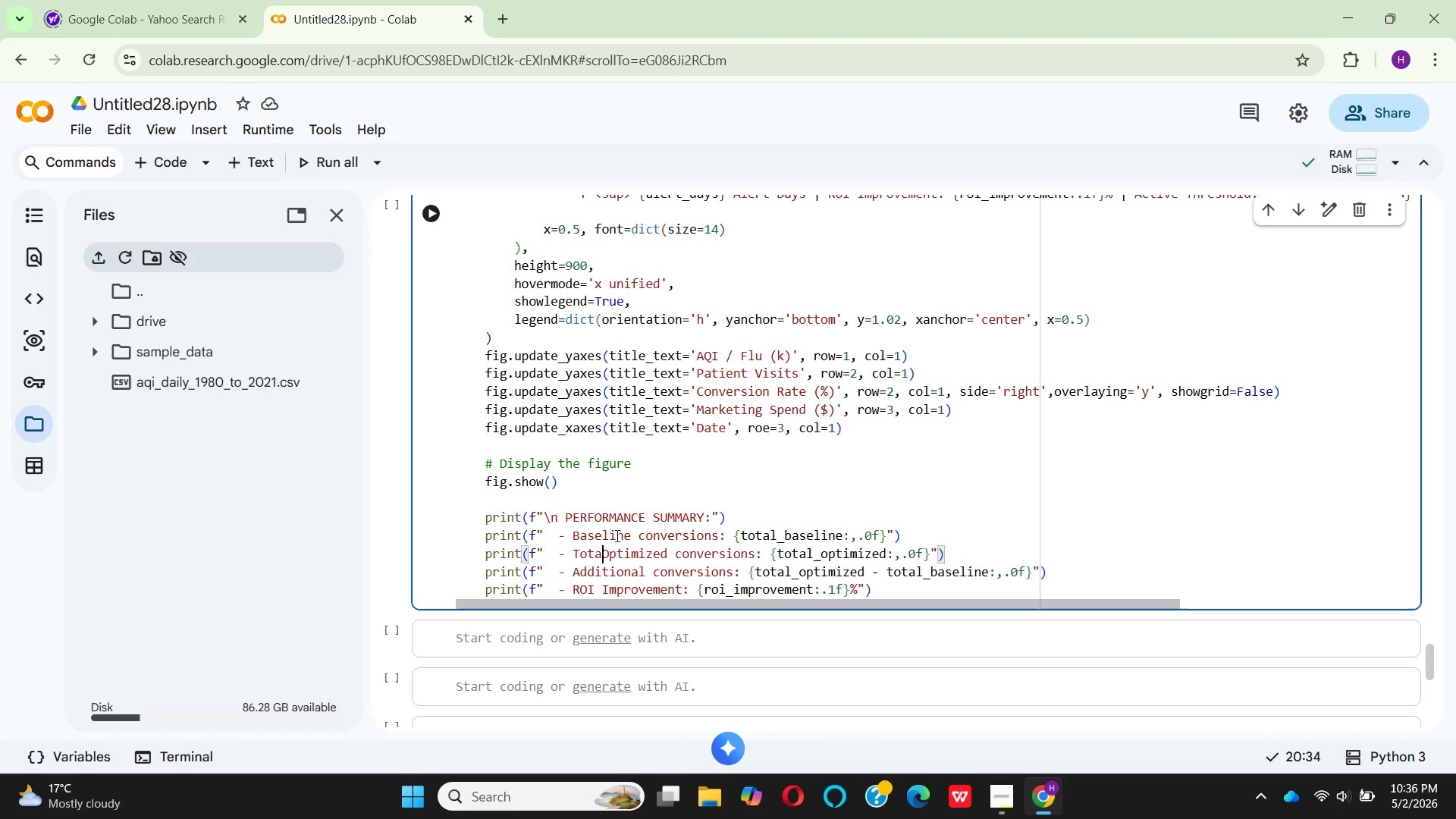 
key(Backspace)
 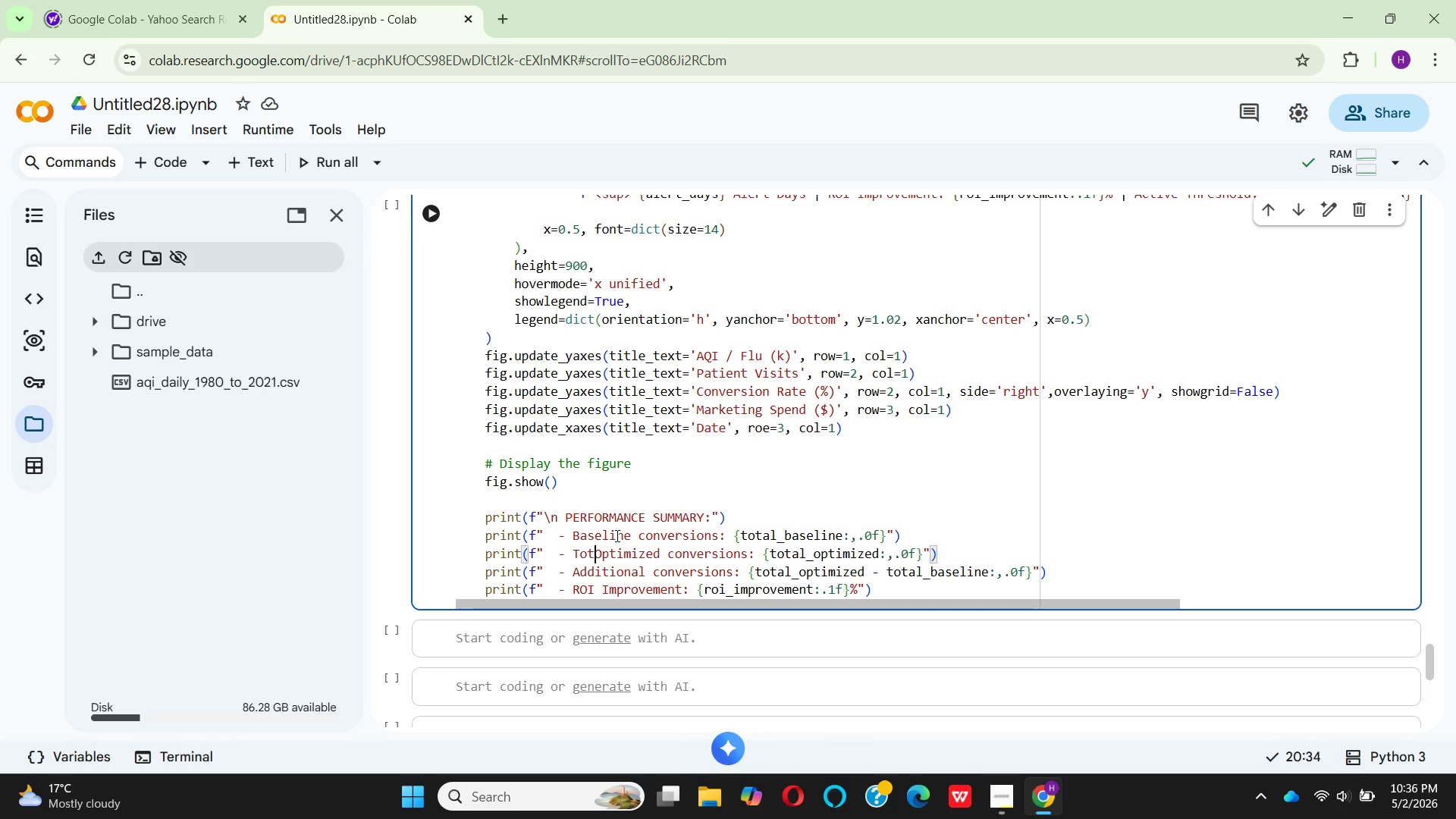 
key(Backspace)
 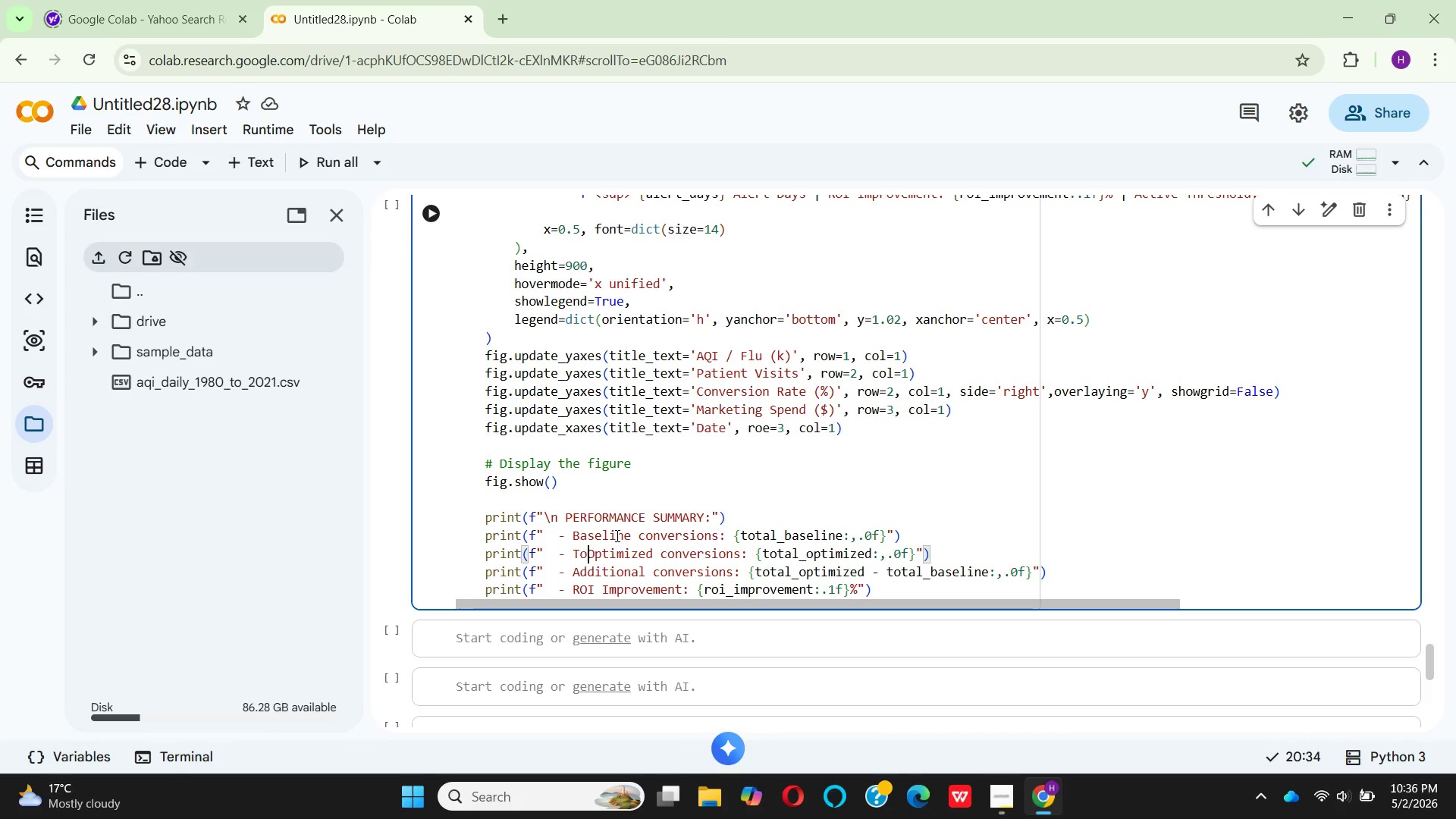 
key(Backspace)
 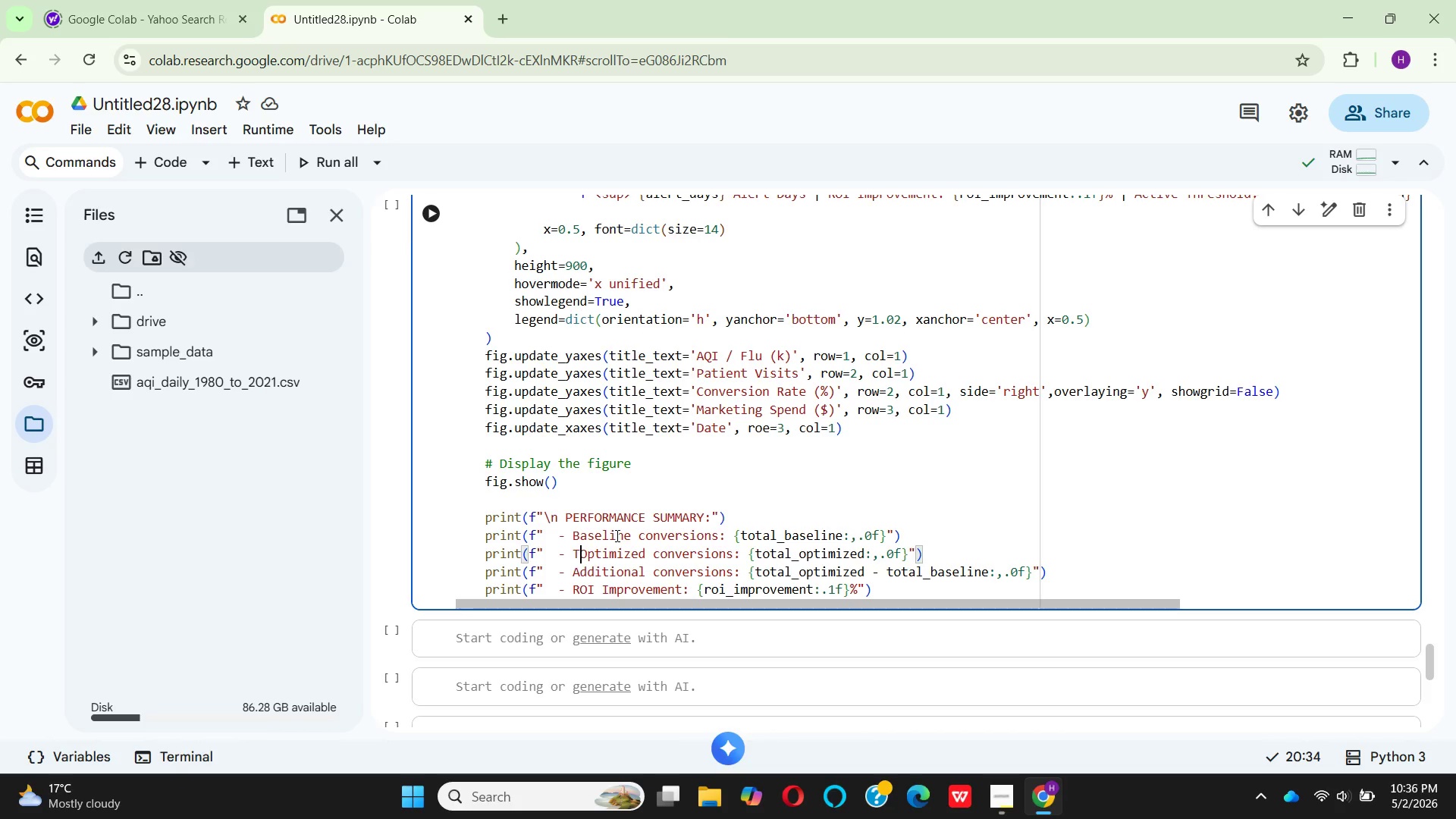 
key(Backspace)
 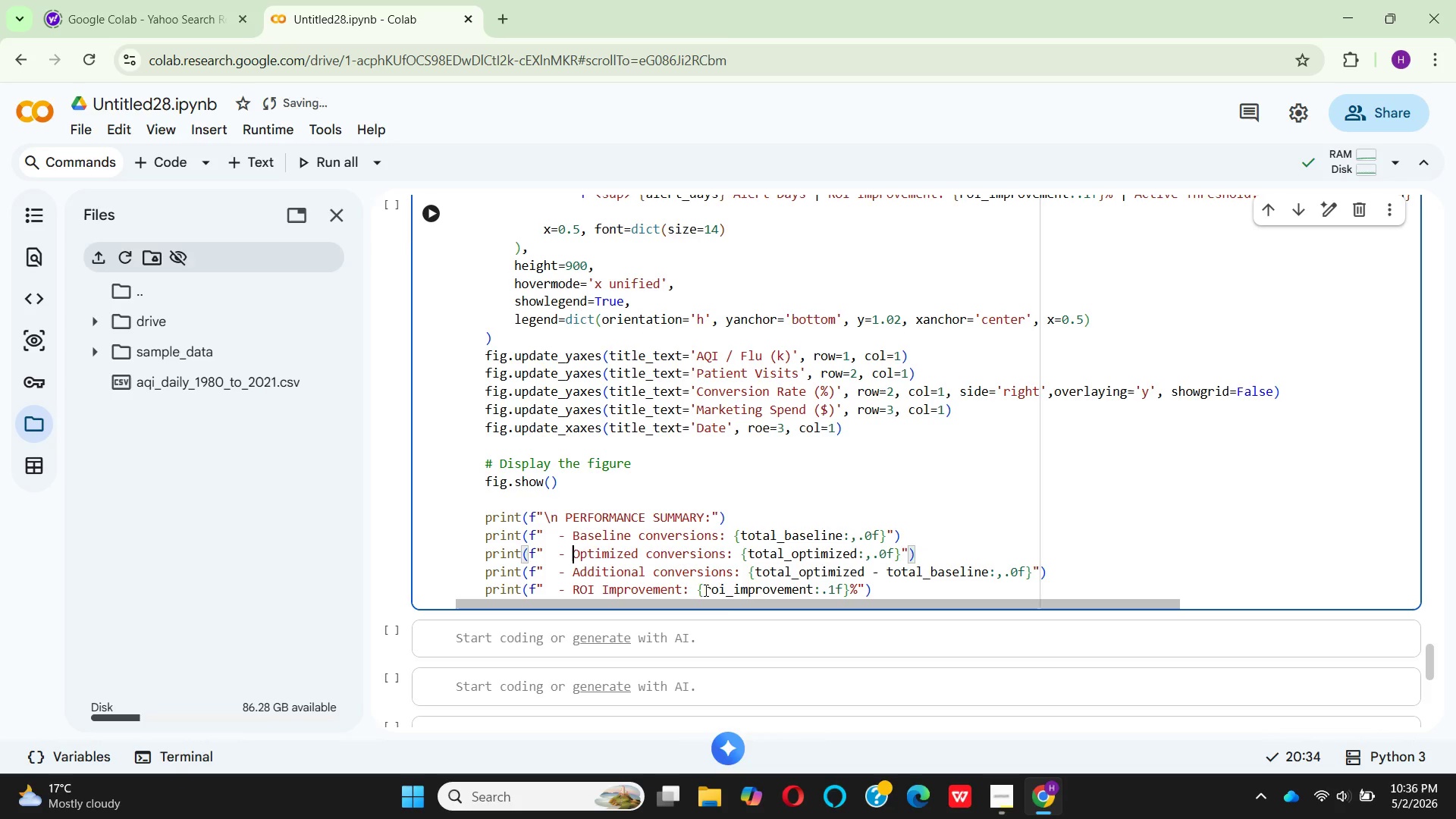 
wait(8.36)
 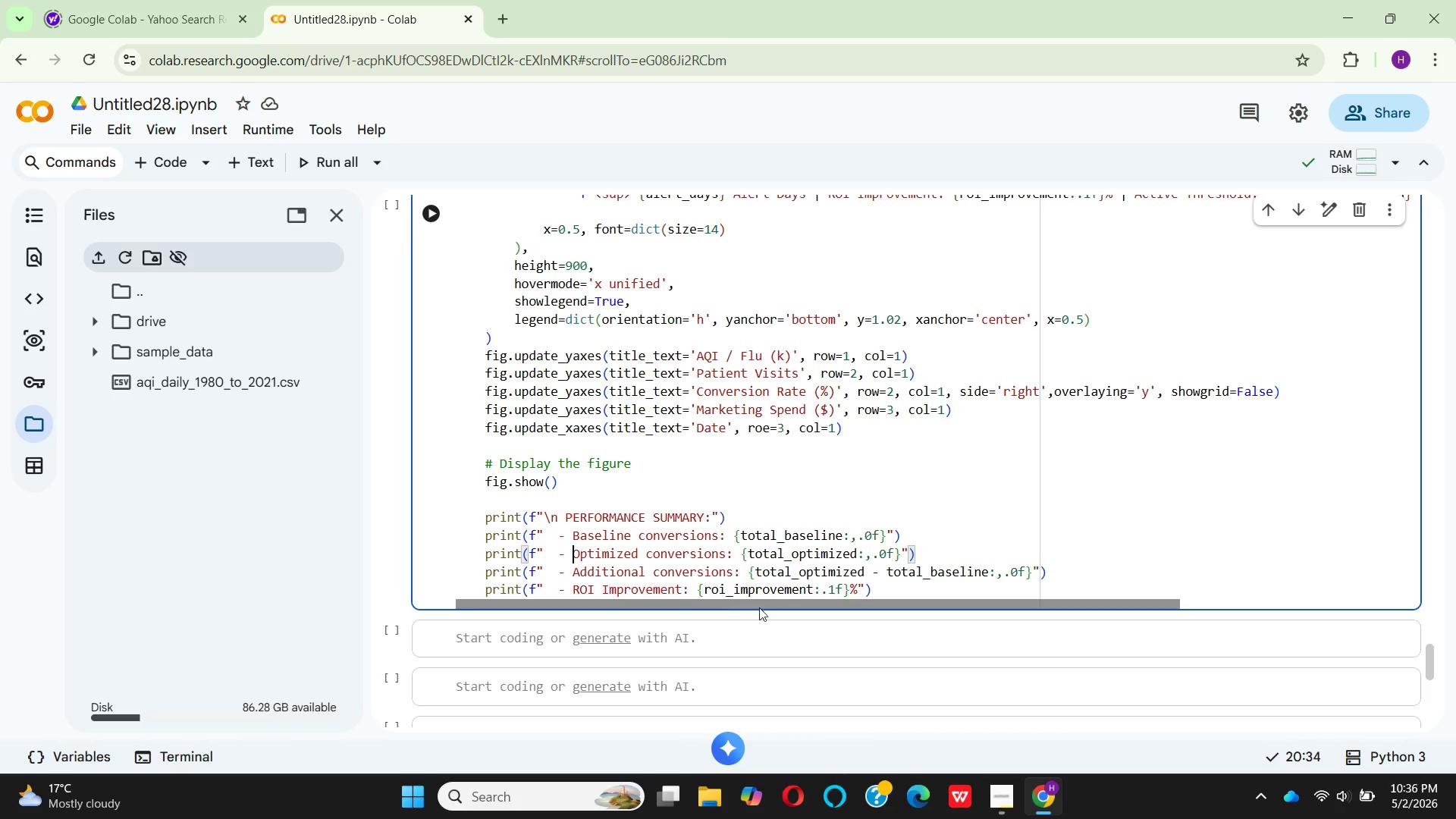 
key(Shift+Equal)
 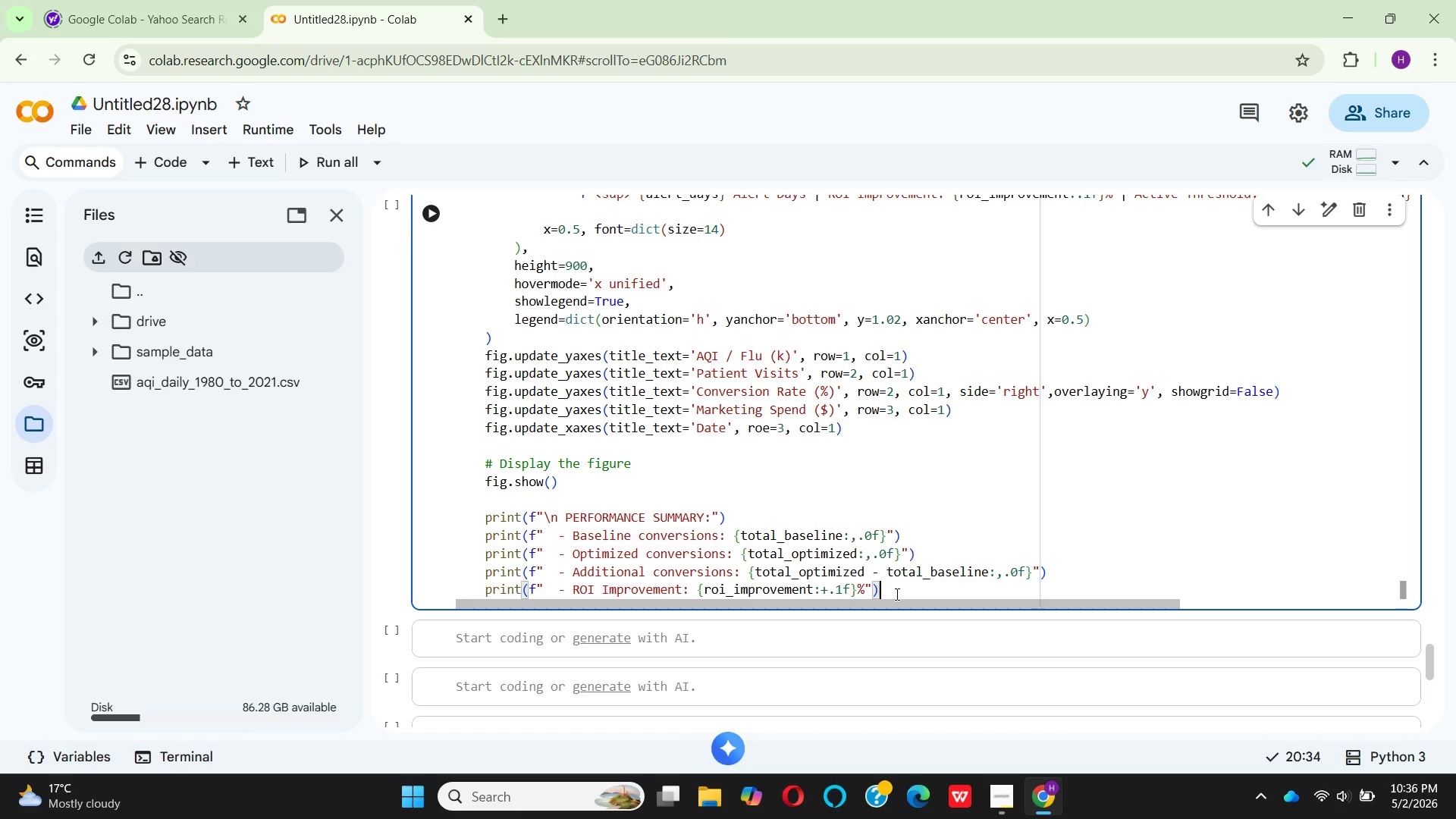 
wait(5.12)
 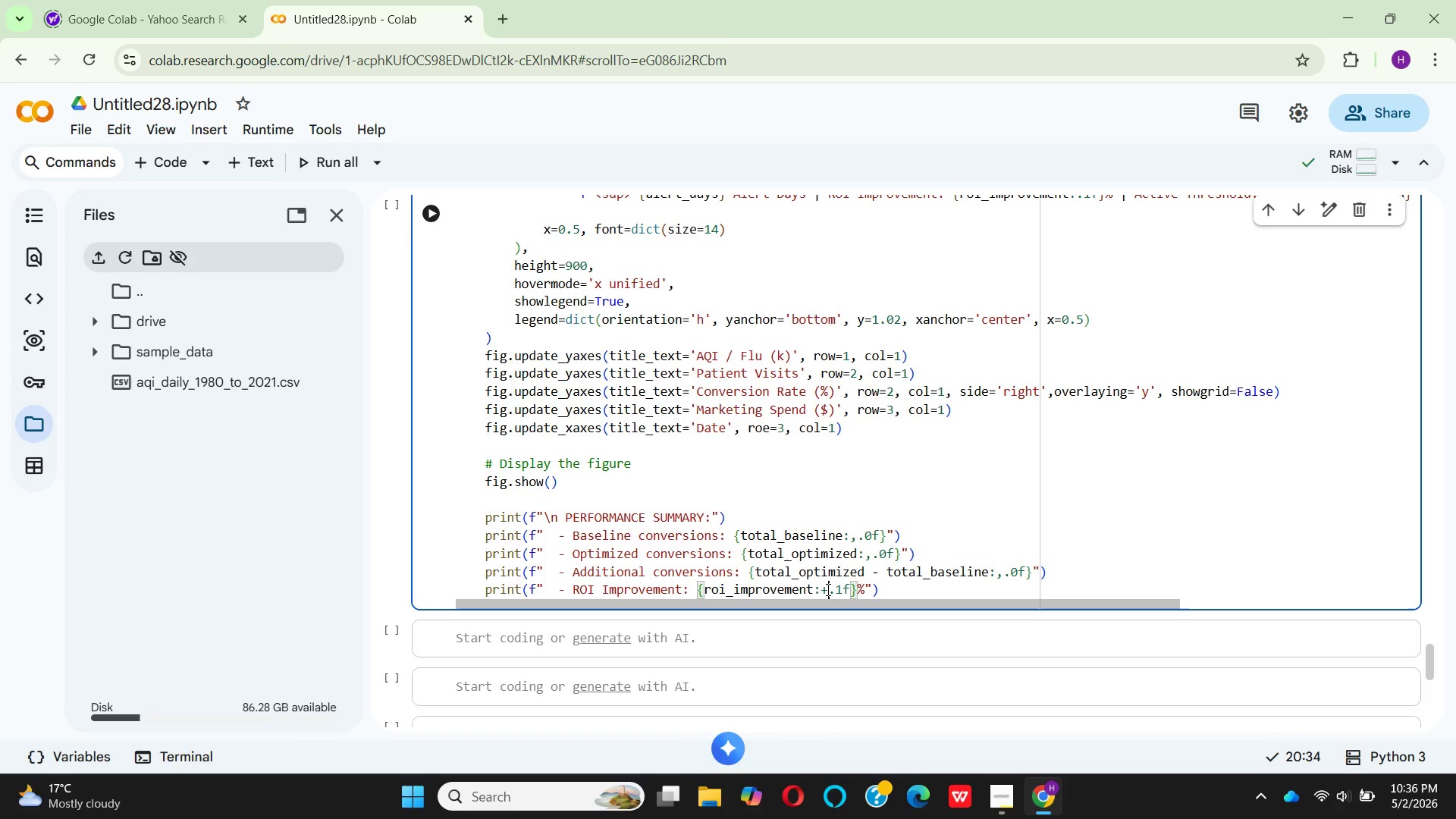 
key(Enter)
 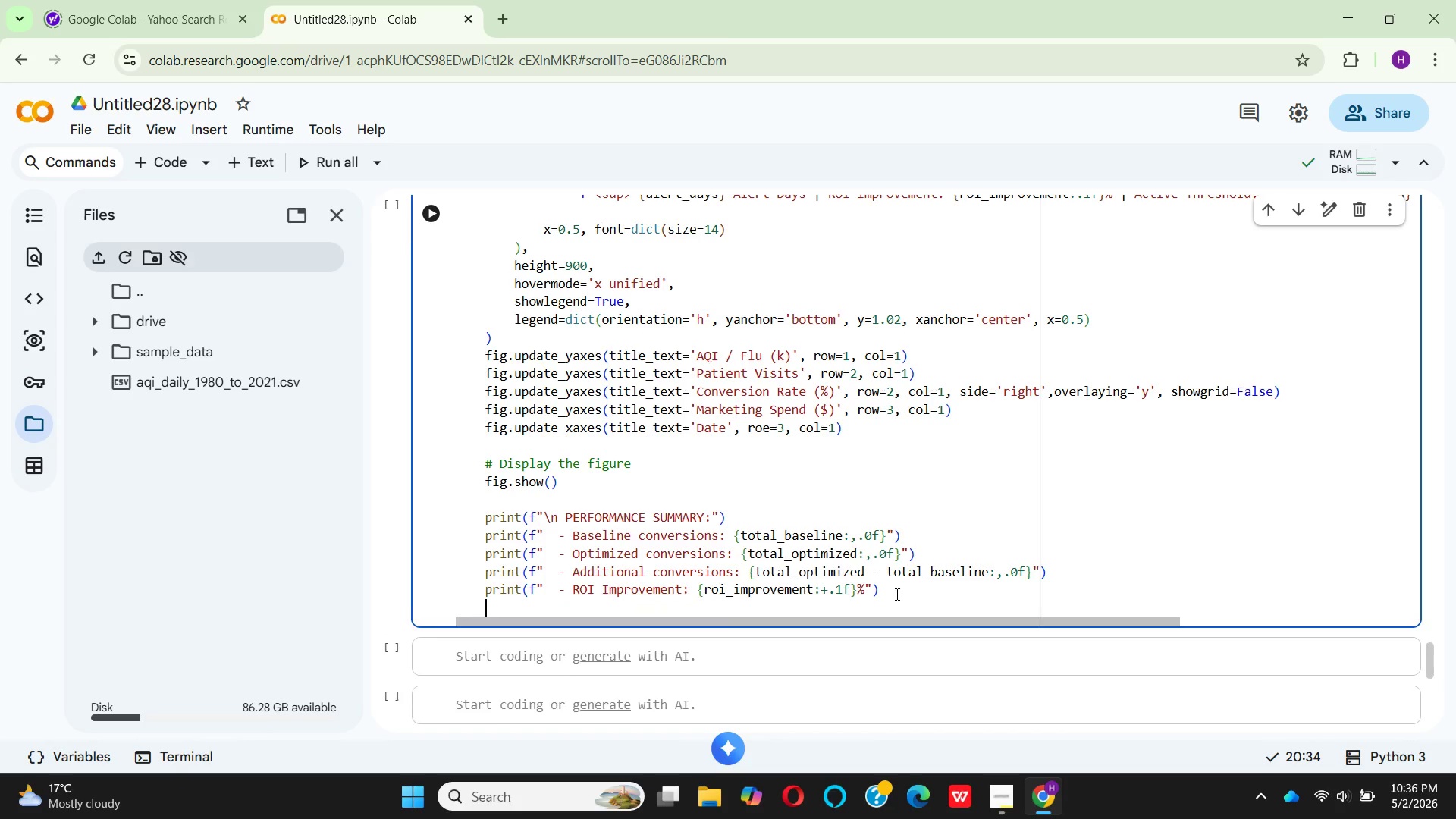 
key(Enter)
 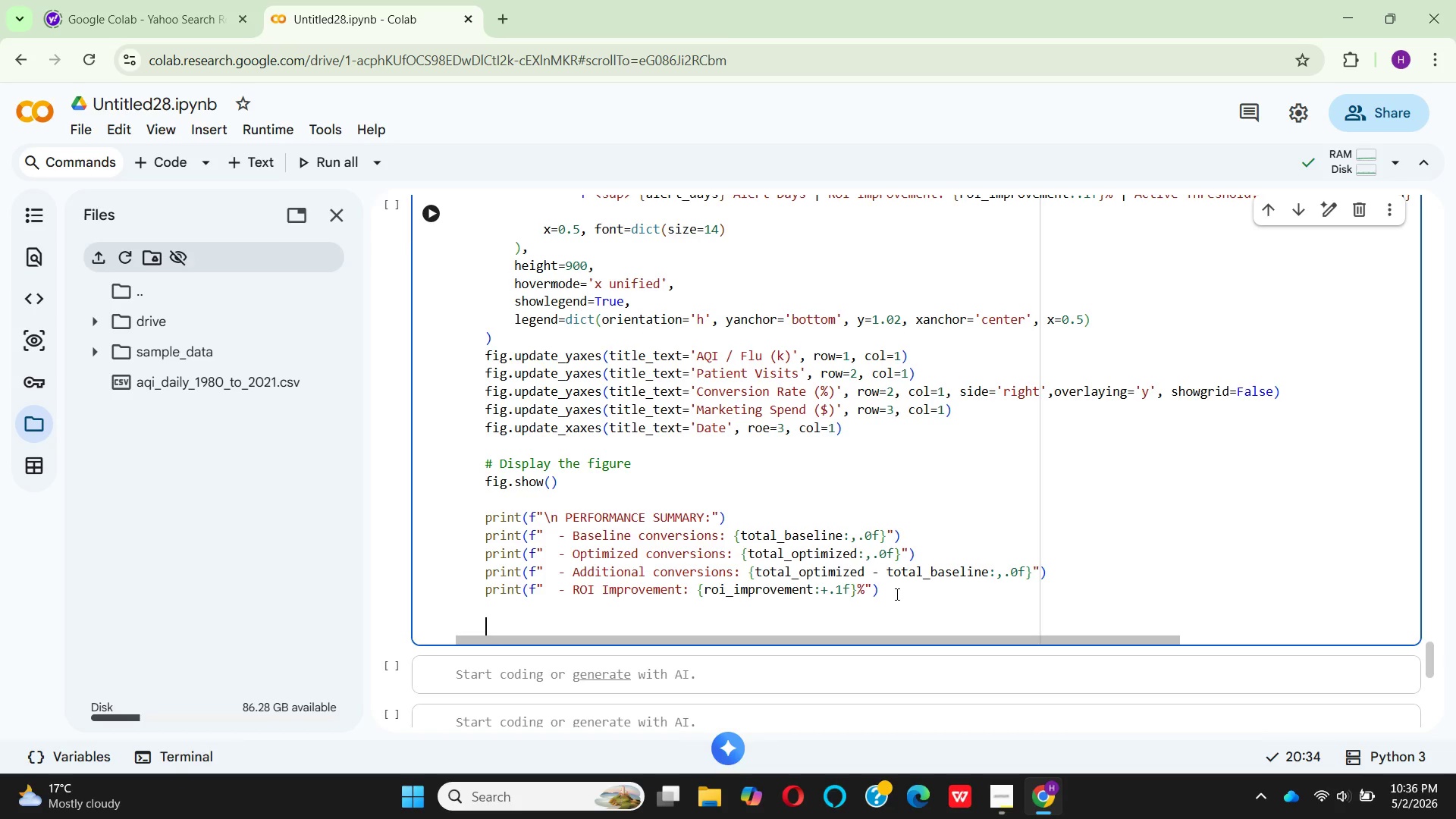 
type(ret)
 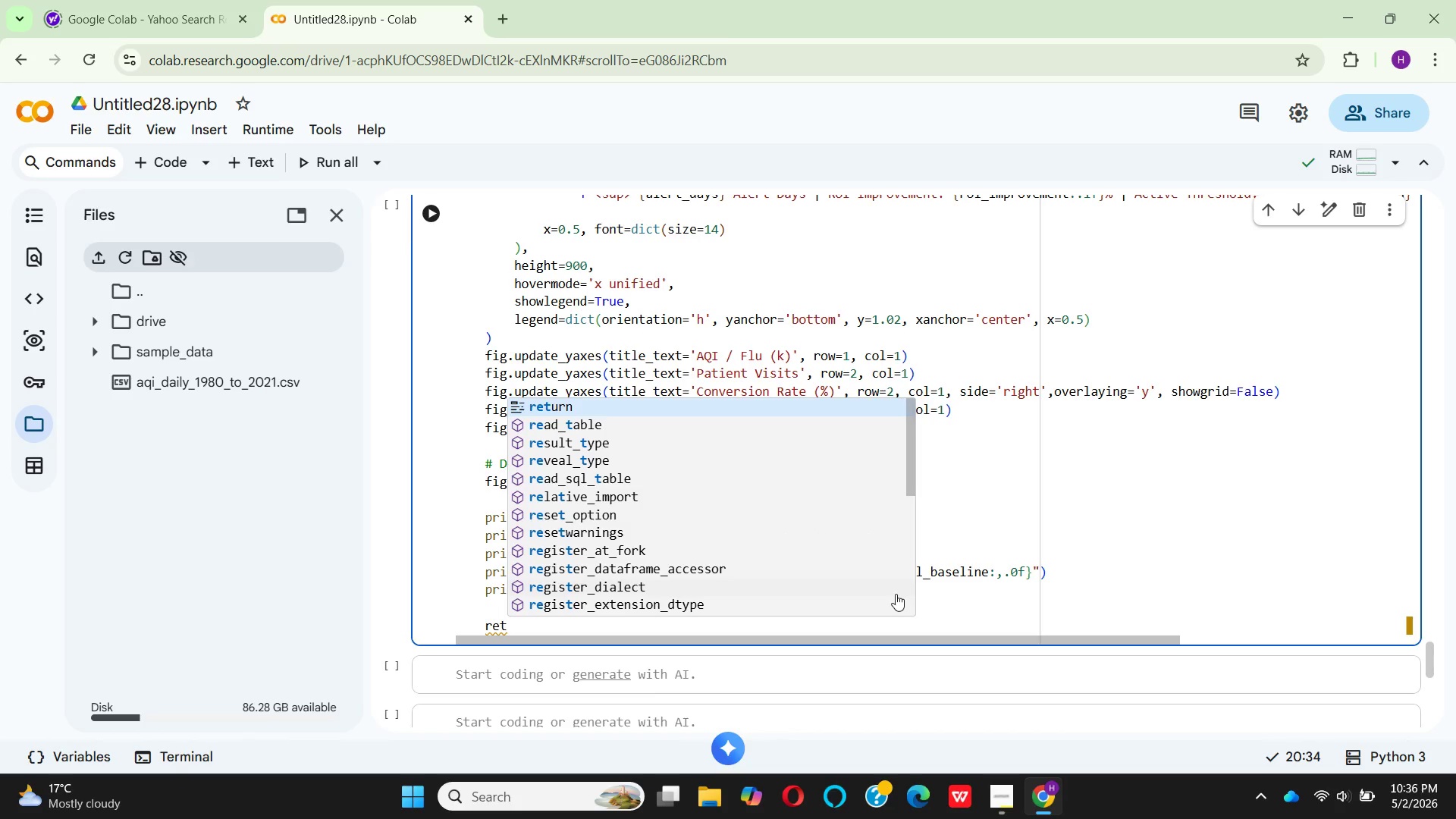 
key(Enter)
 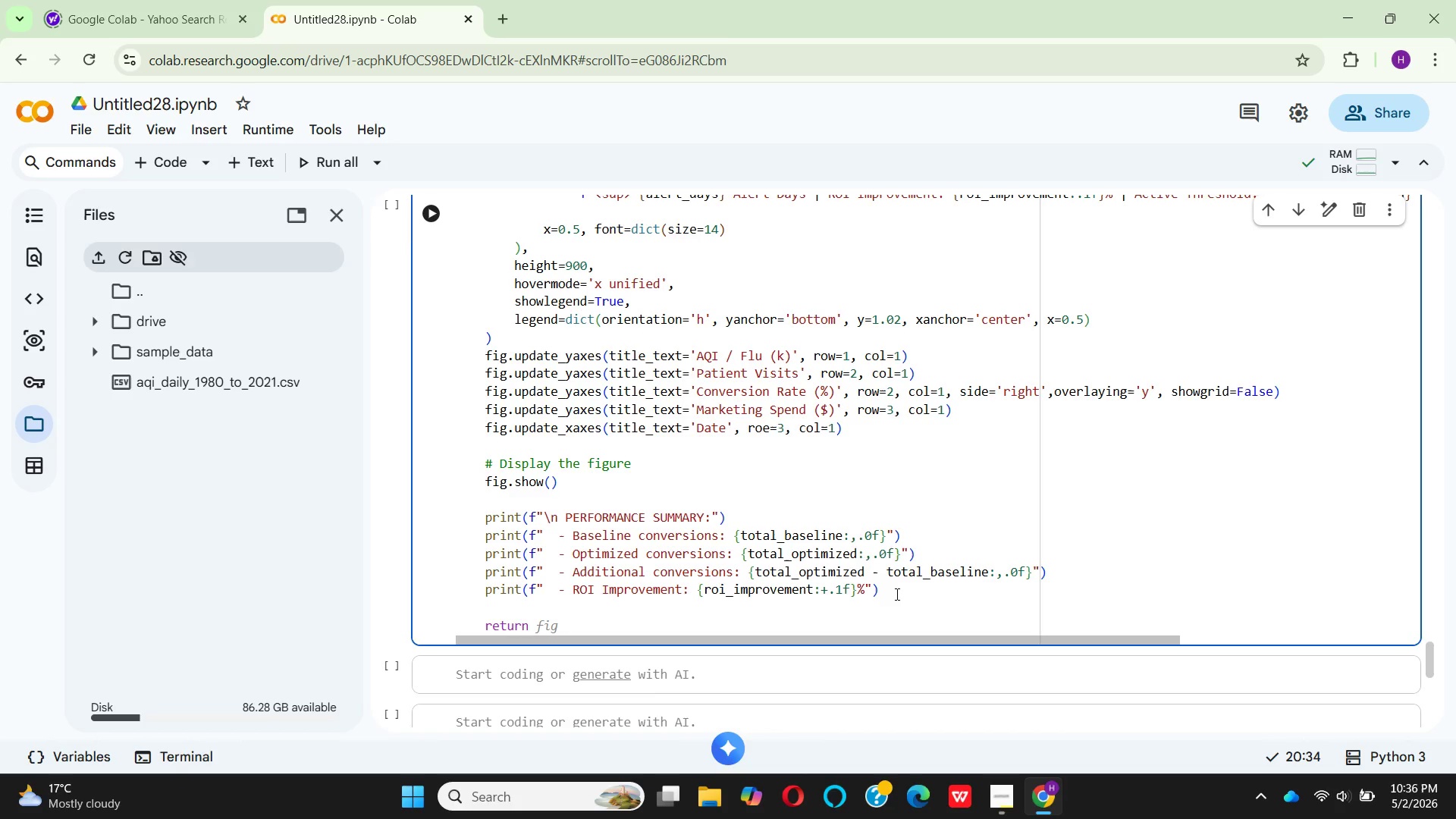 
type( fig)
 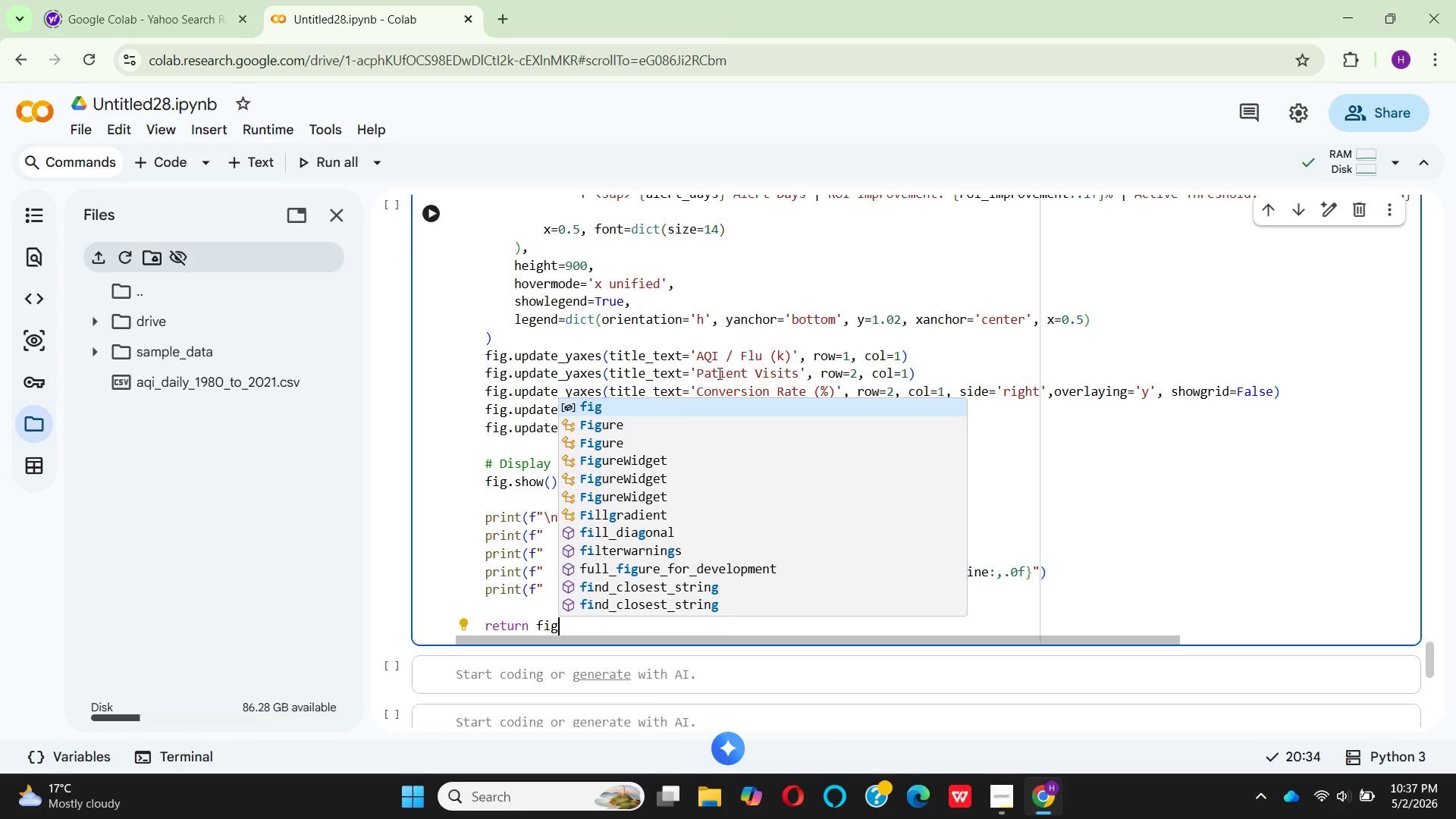 
left_click([644, 405])
 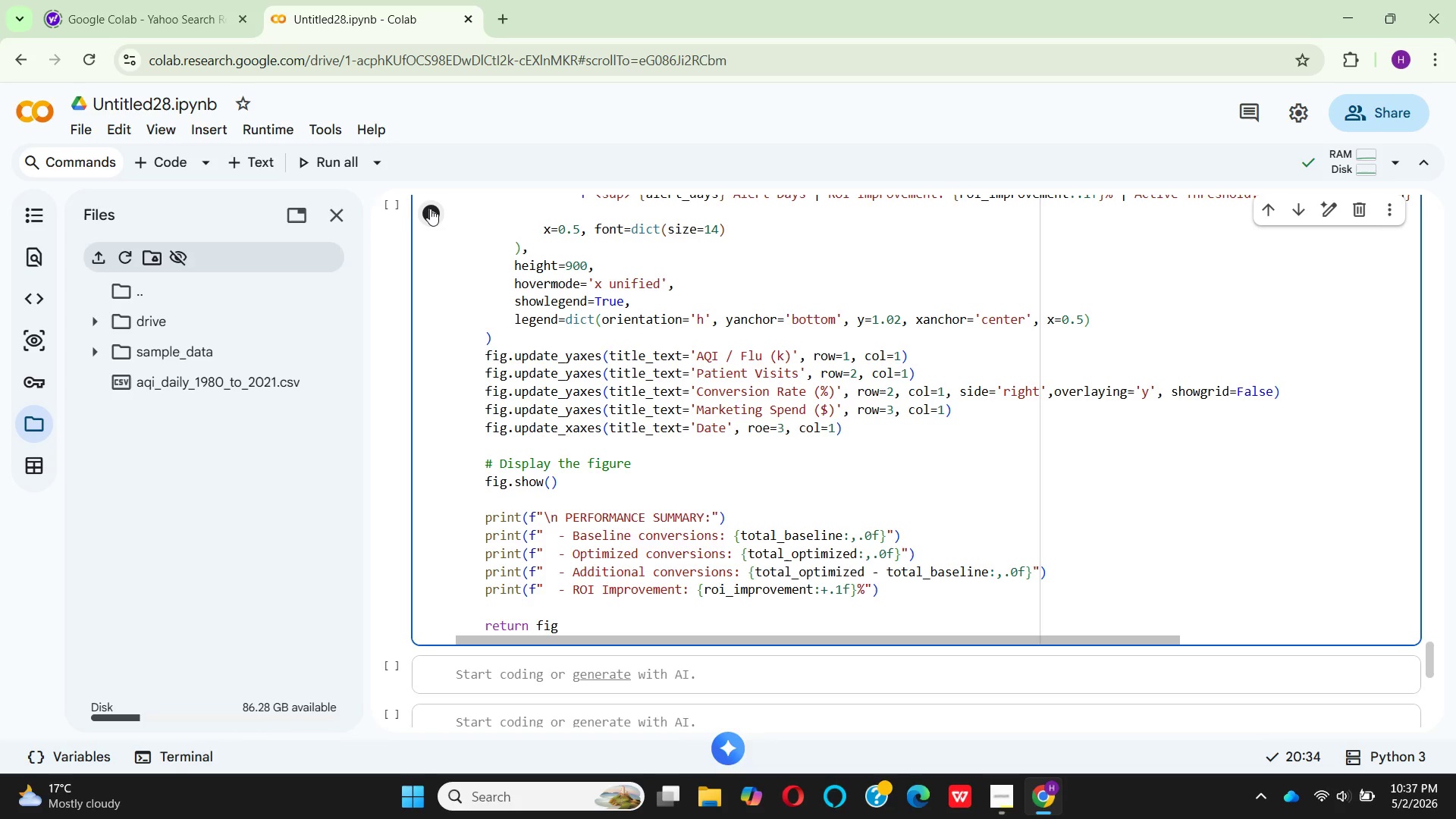 
left_click([430, 209])
 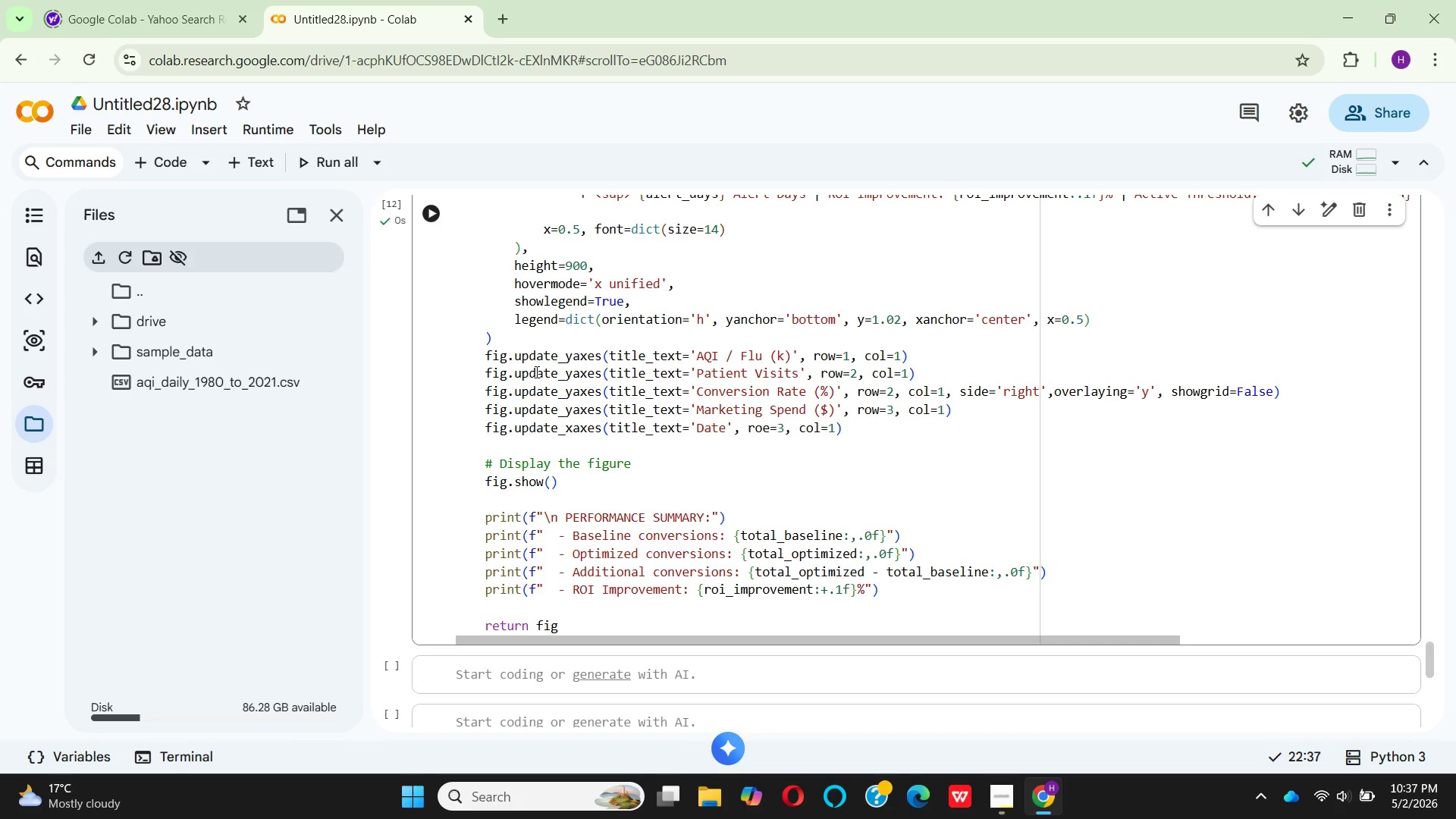 
scroll: coordinate [548, 402], scroll_direction: none, amount: 0.0
 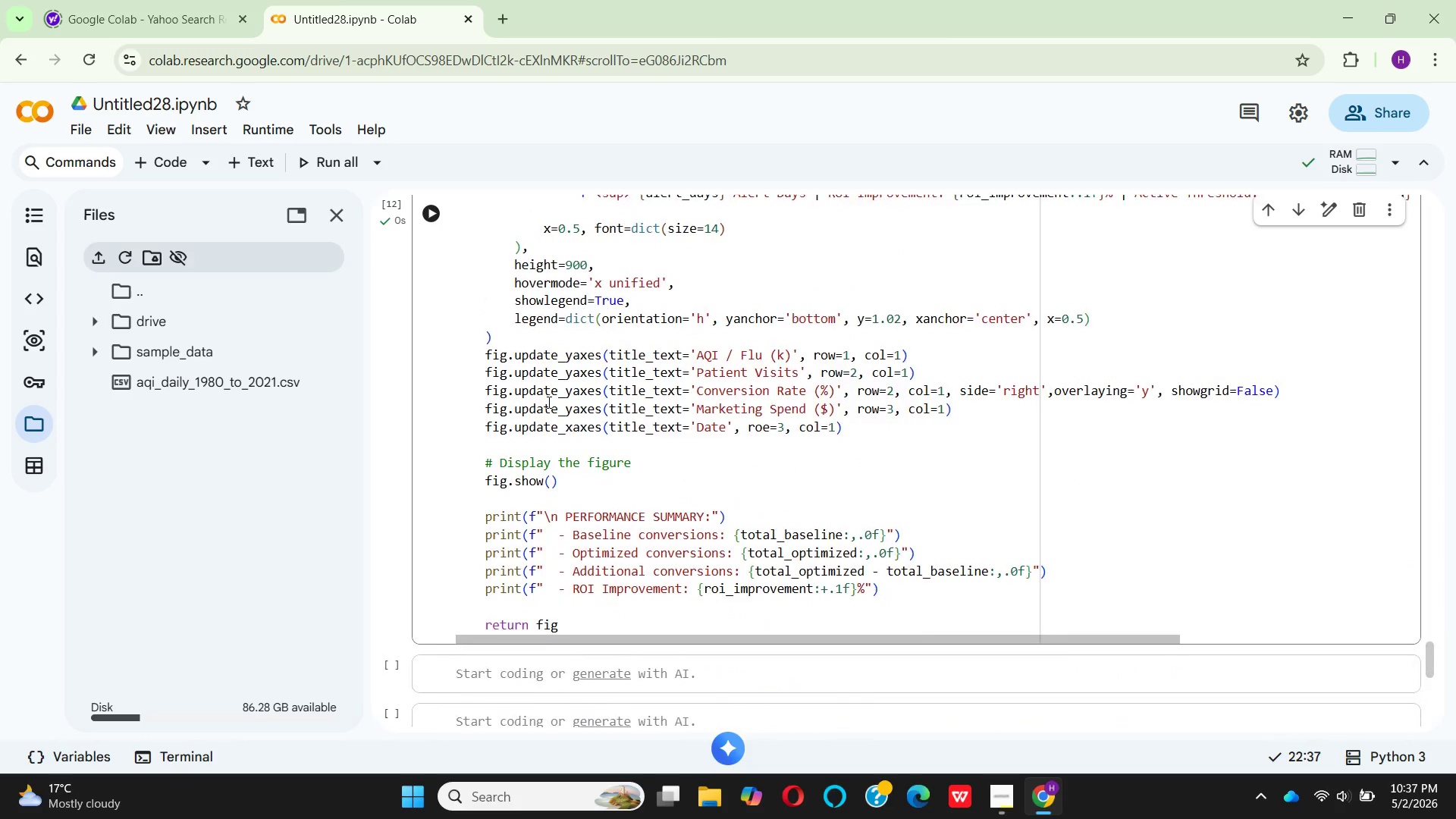 
scroll: coordinate [548, 402], scroll_direction: down, amount: 4.0
 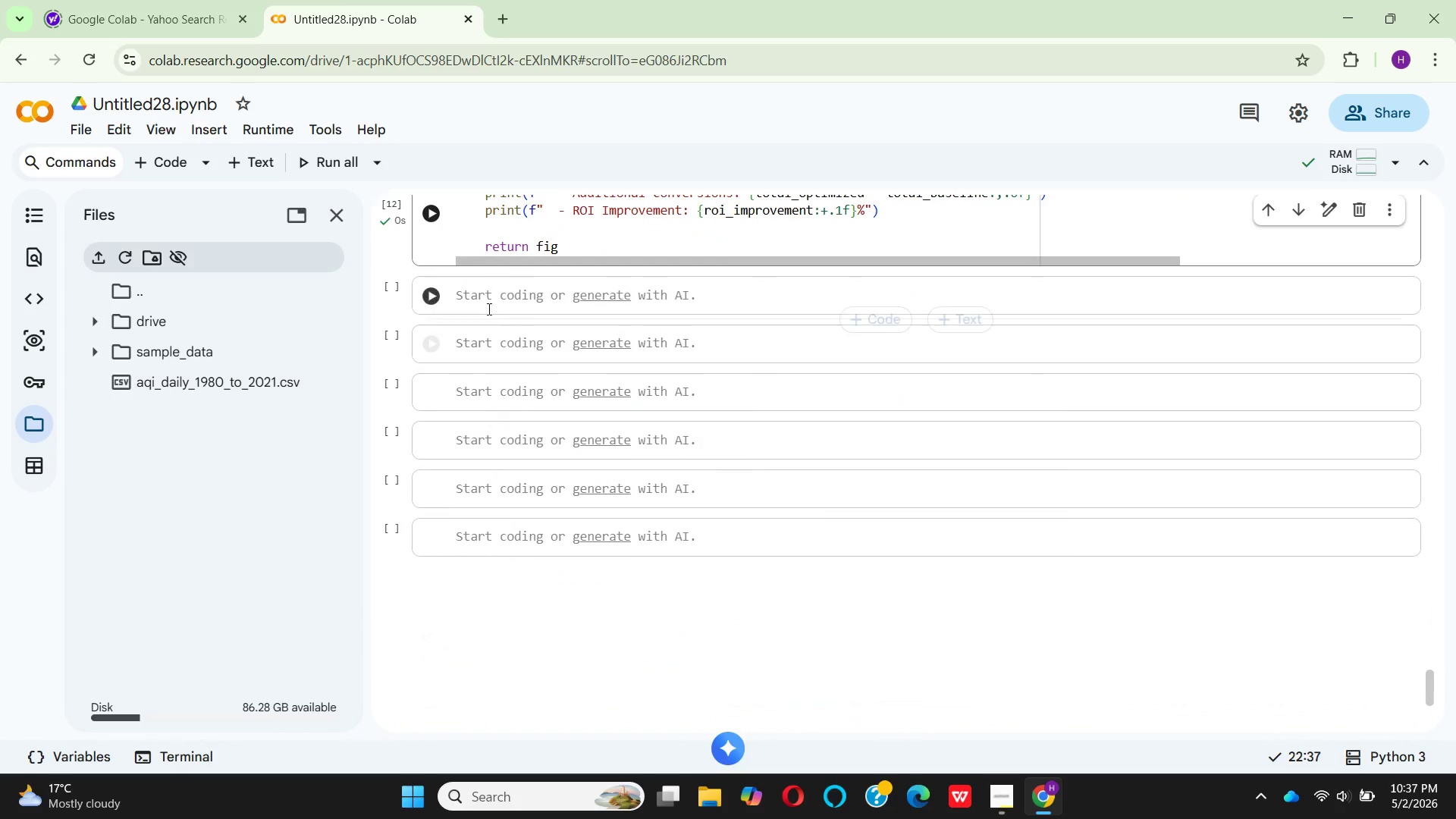 
left_click([487, 308])
 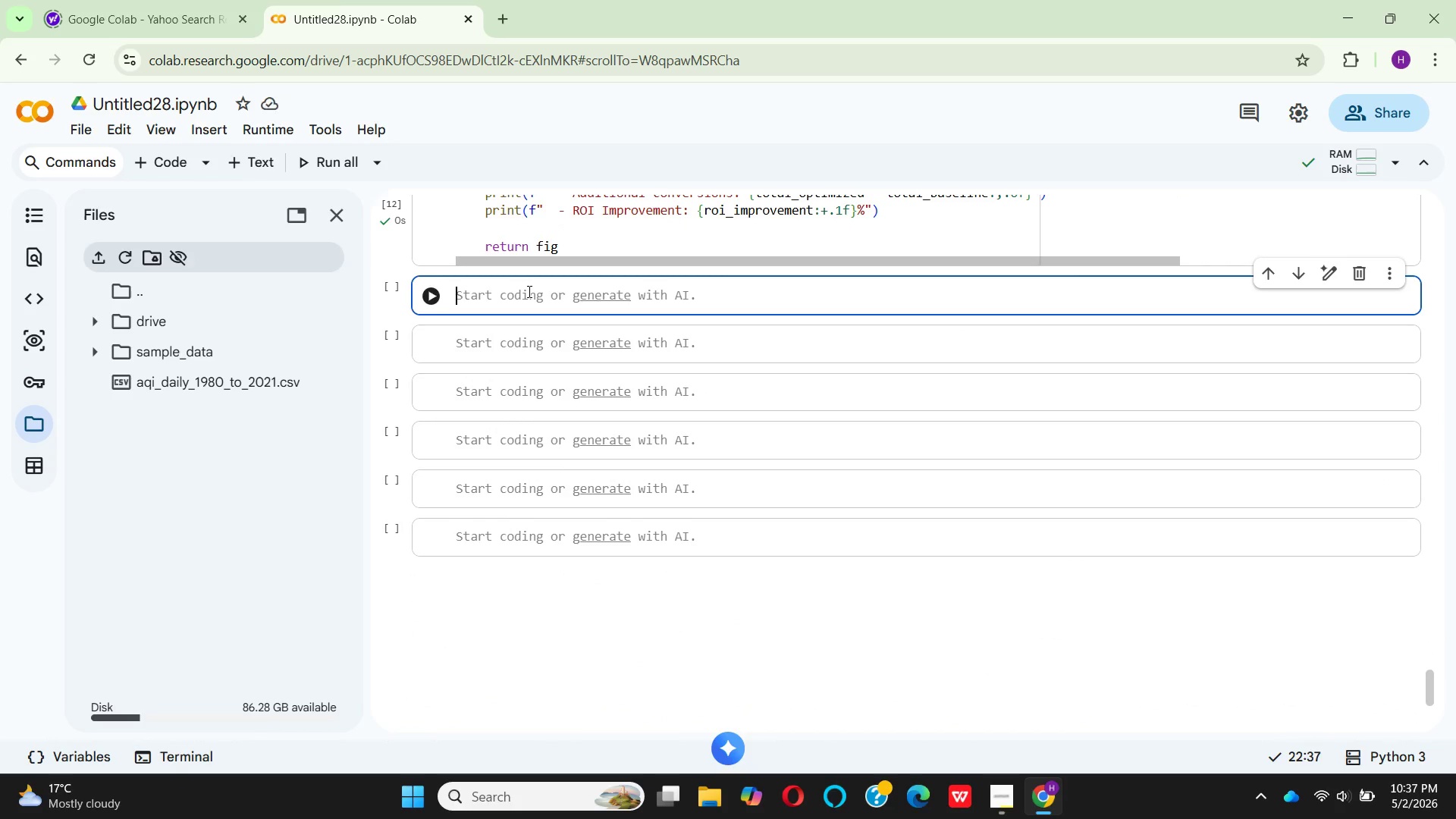 
key(Shift+3)
 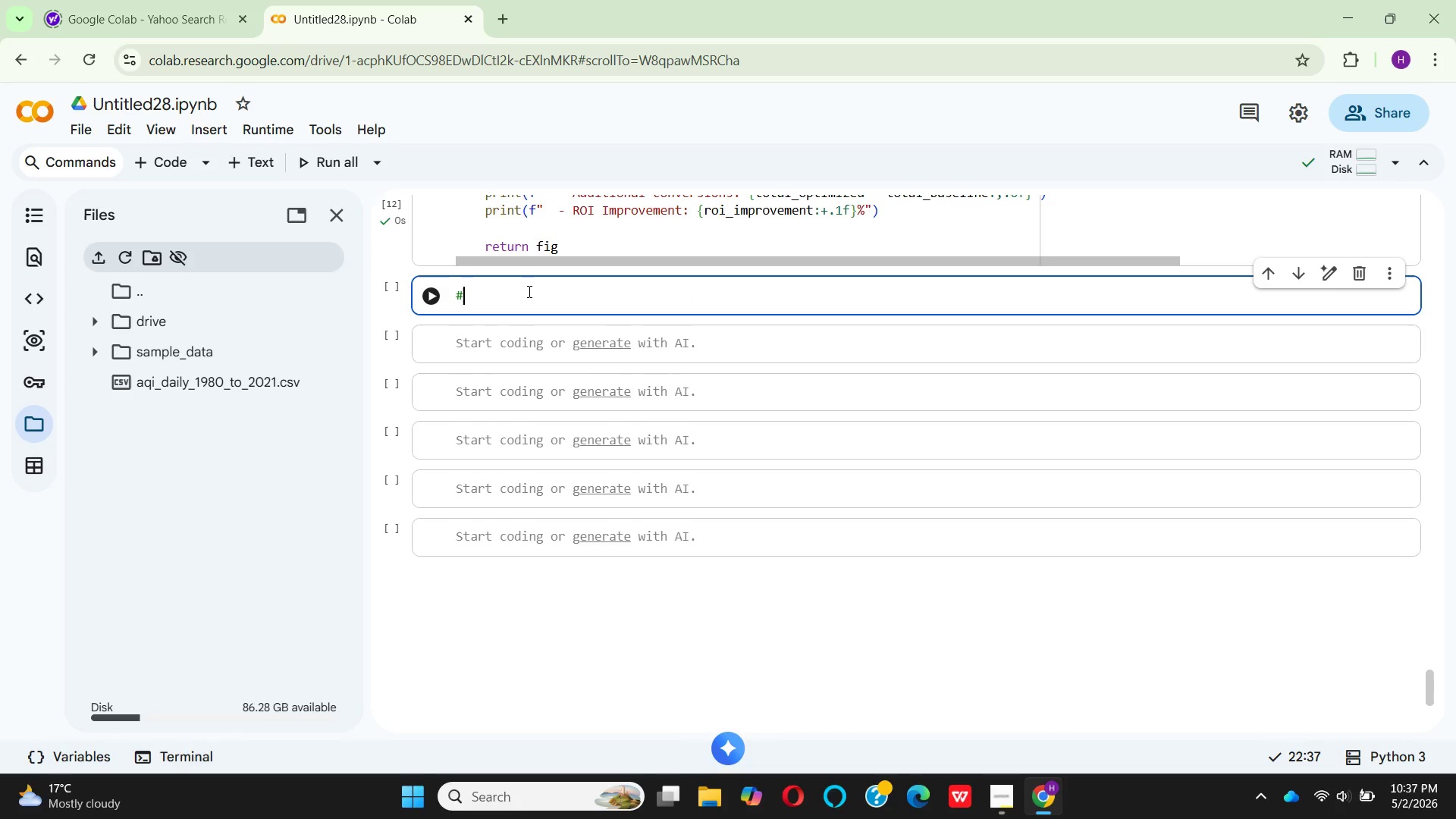 
hold_key(key=Equal, duration=1.5)
 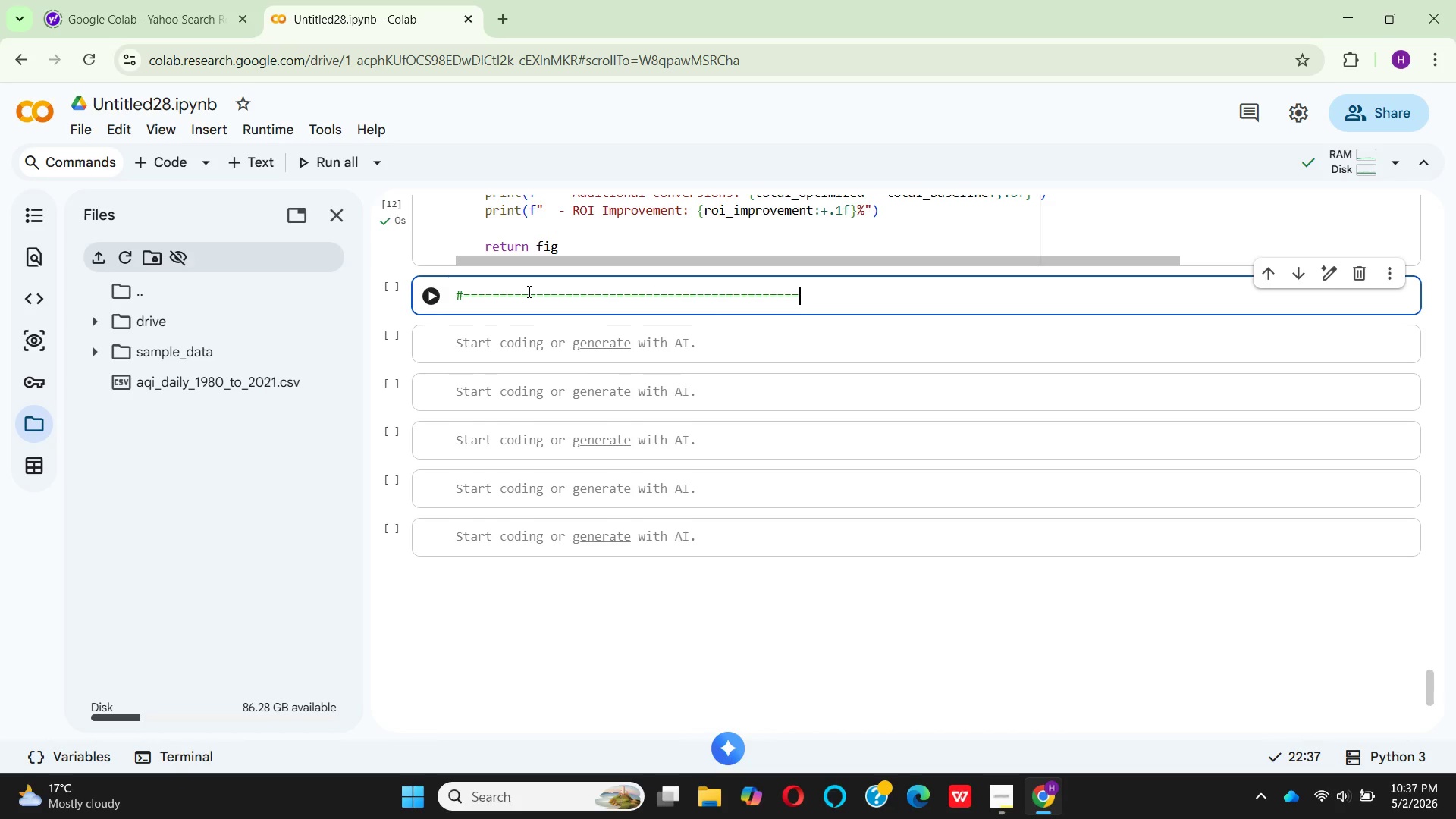 
hold_key(key=Equal, duration=0.59)
 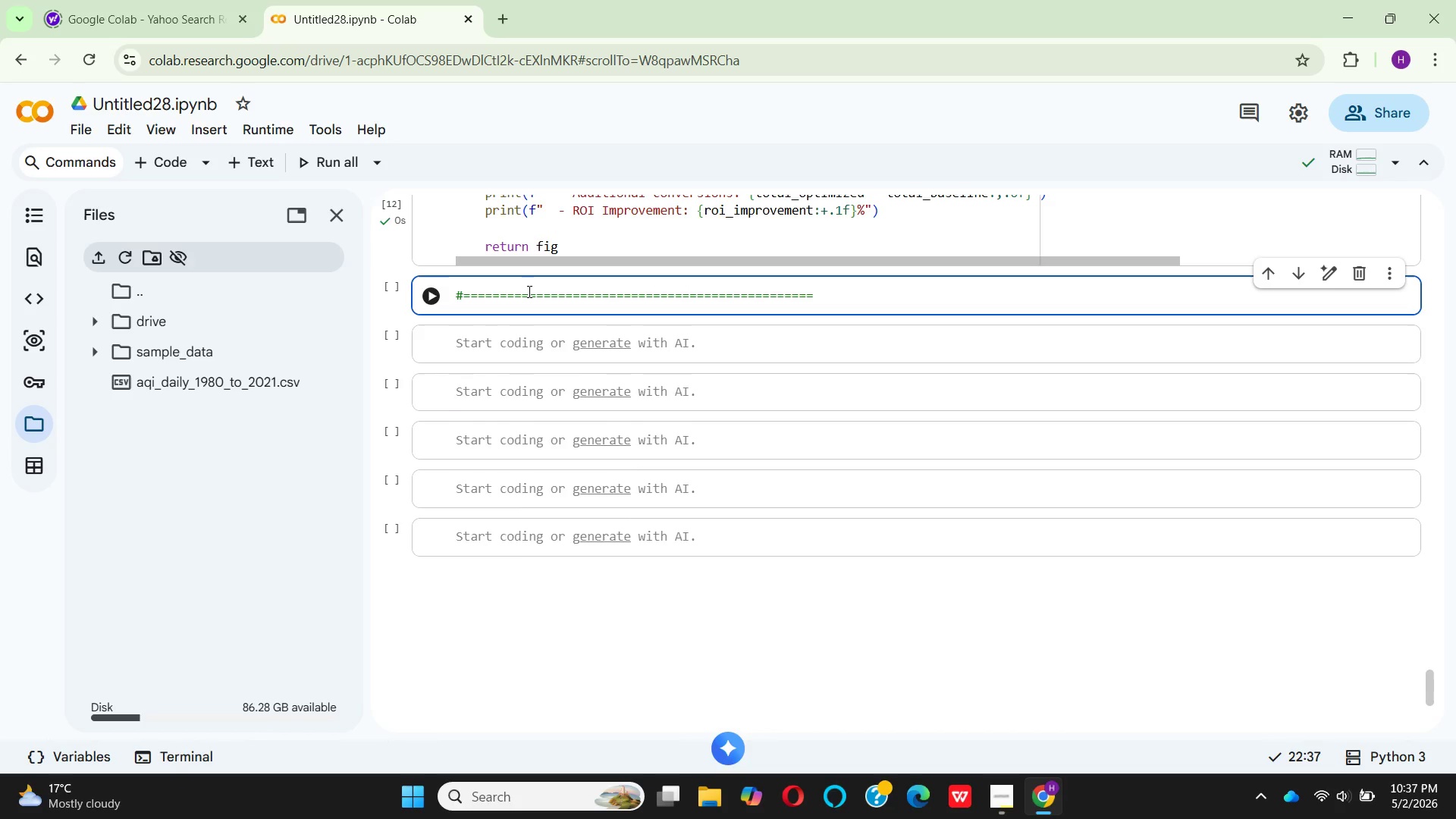 
key(Enter)
 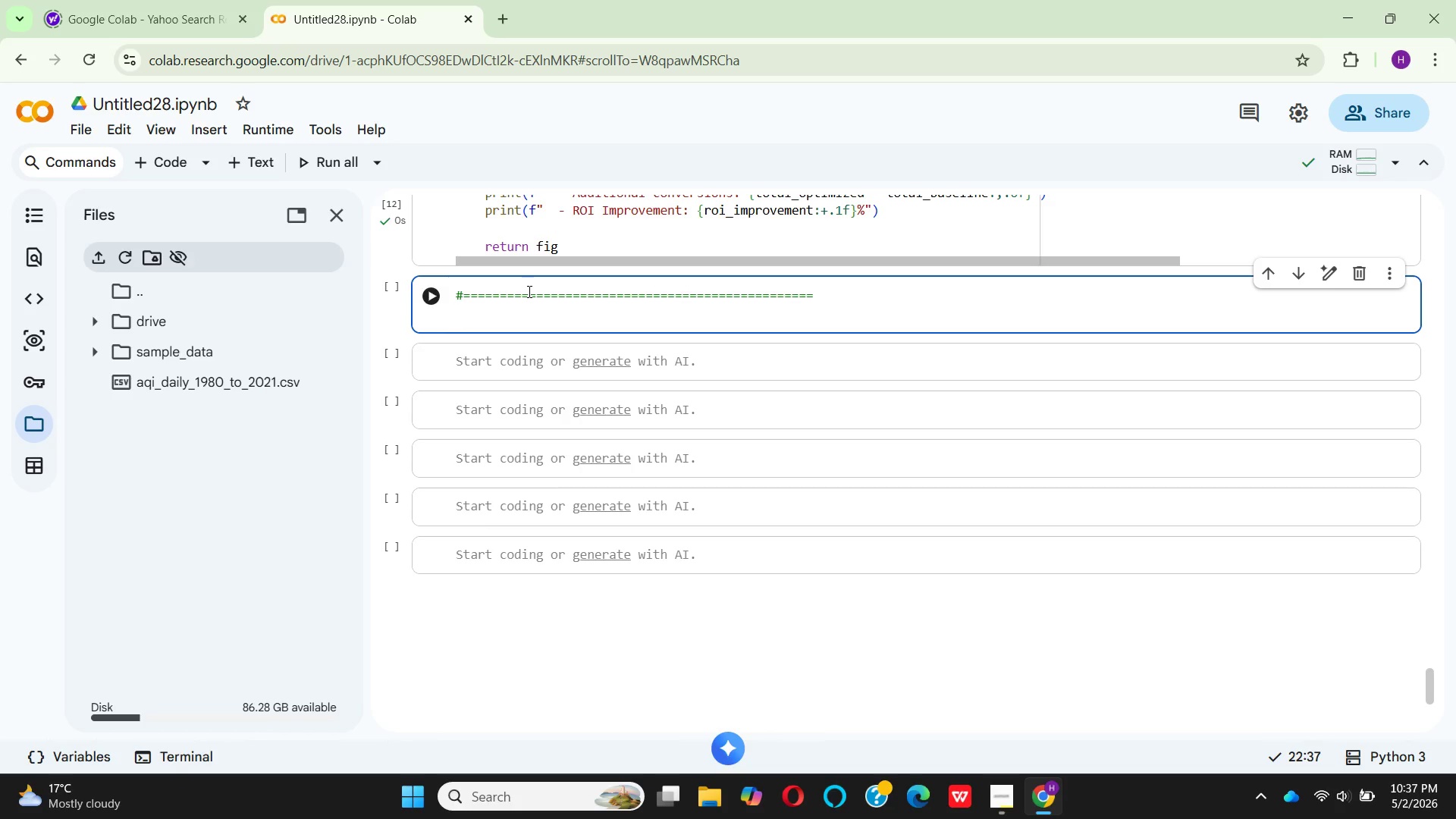 
type(  # STEP 5)
 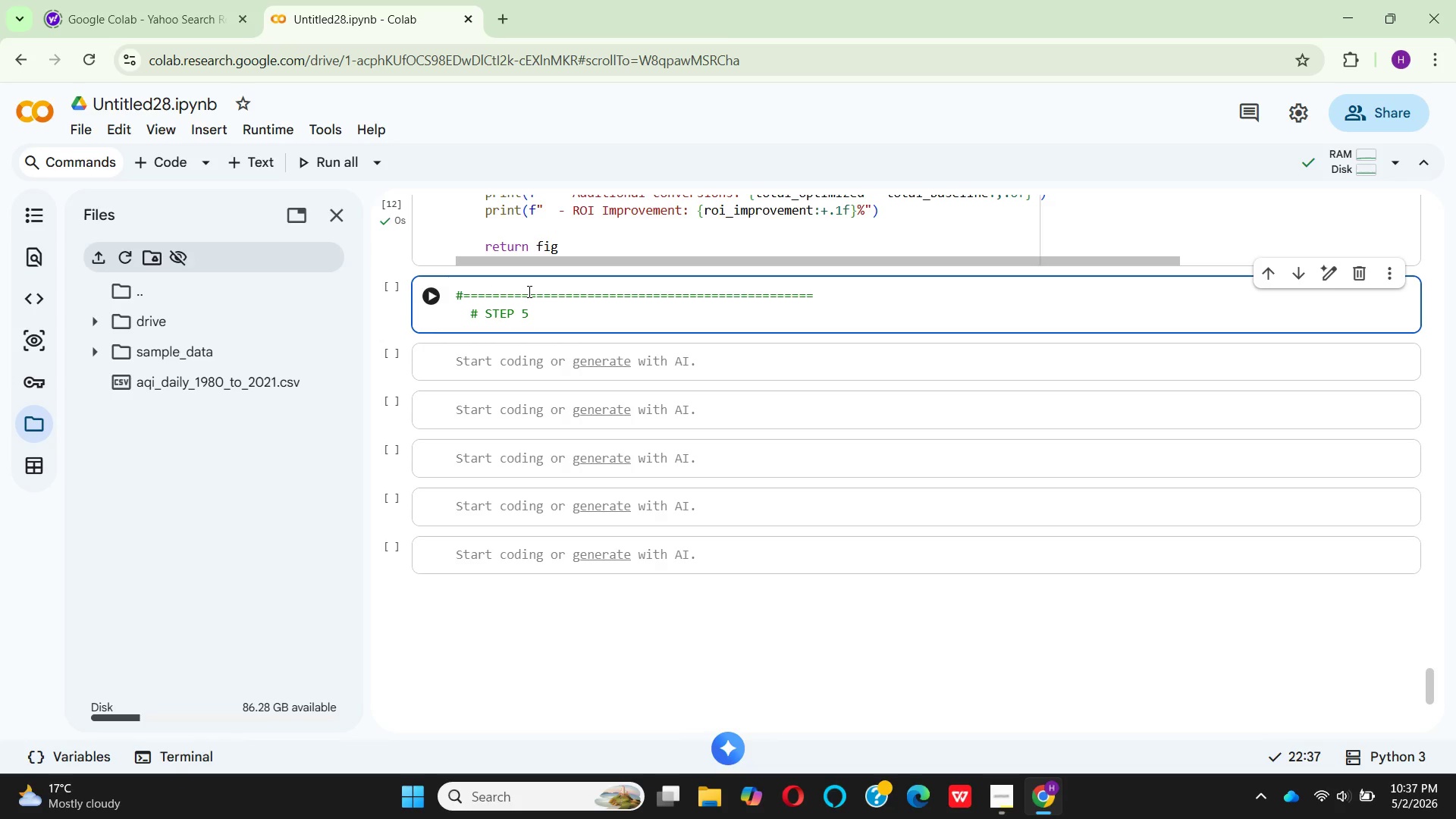 
key(Shift+Semicolon)
 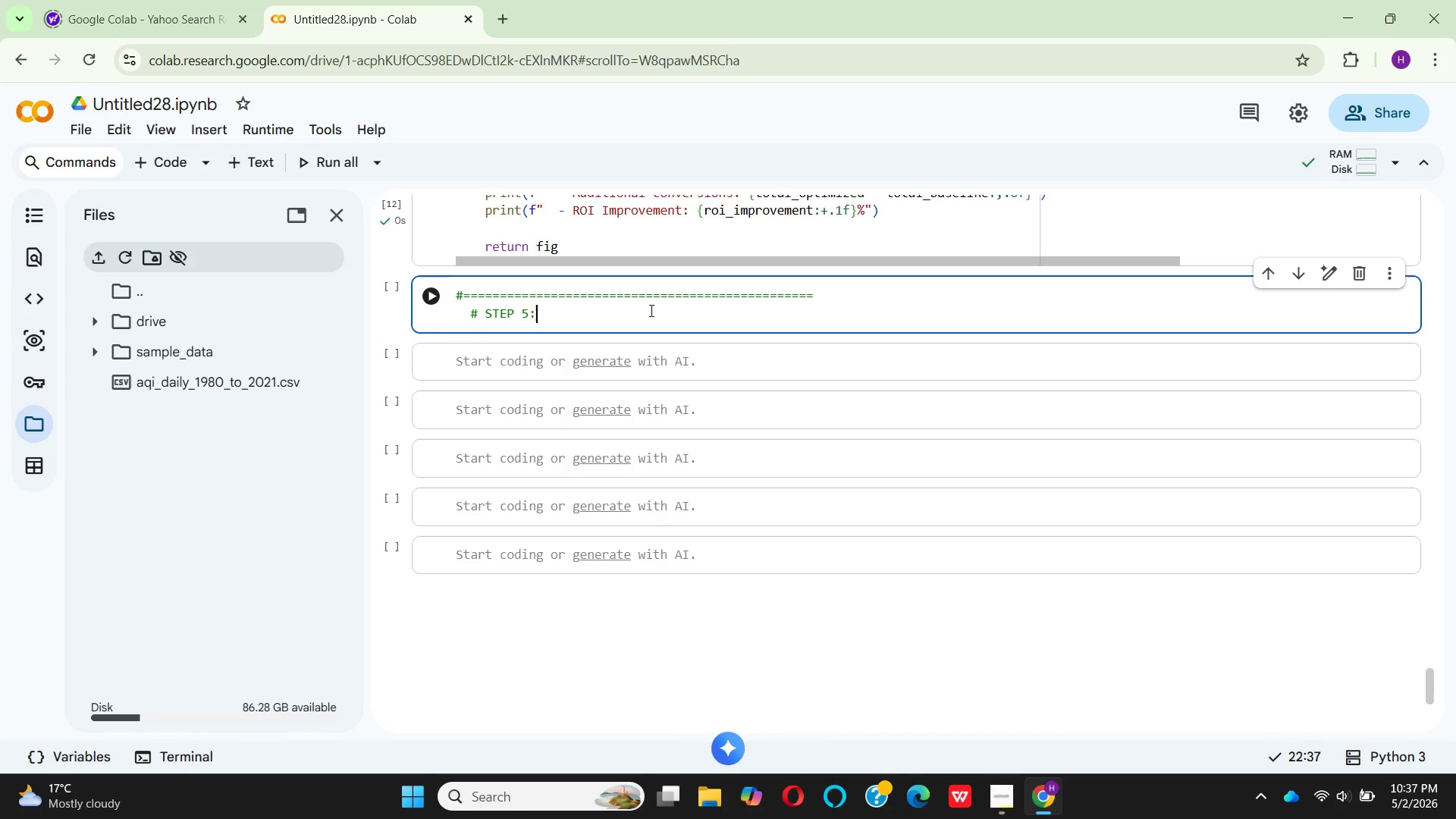 
scroll: coordinate [650, 310], scroll_direction: down, amount: 1.0